 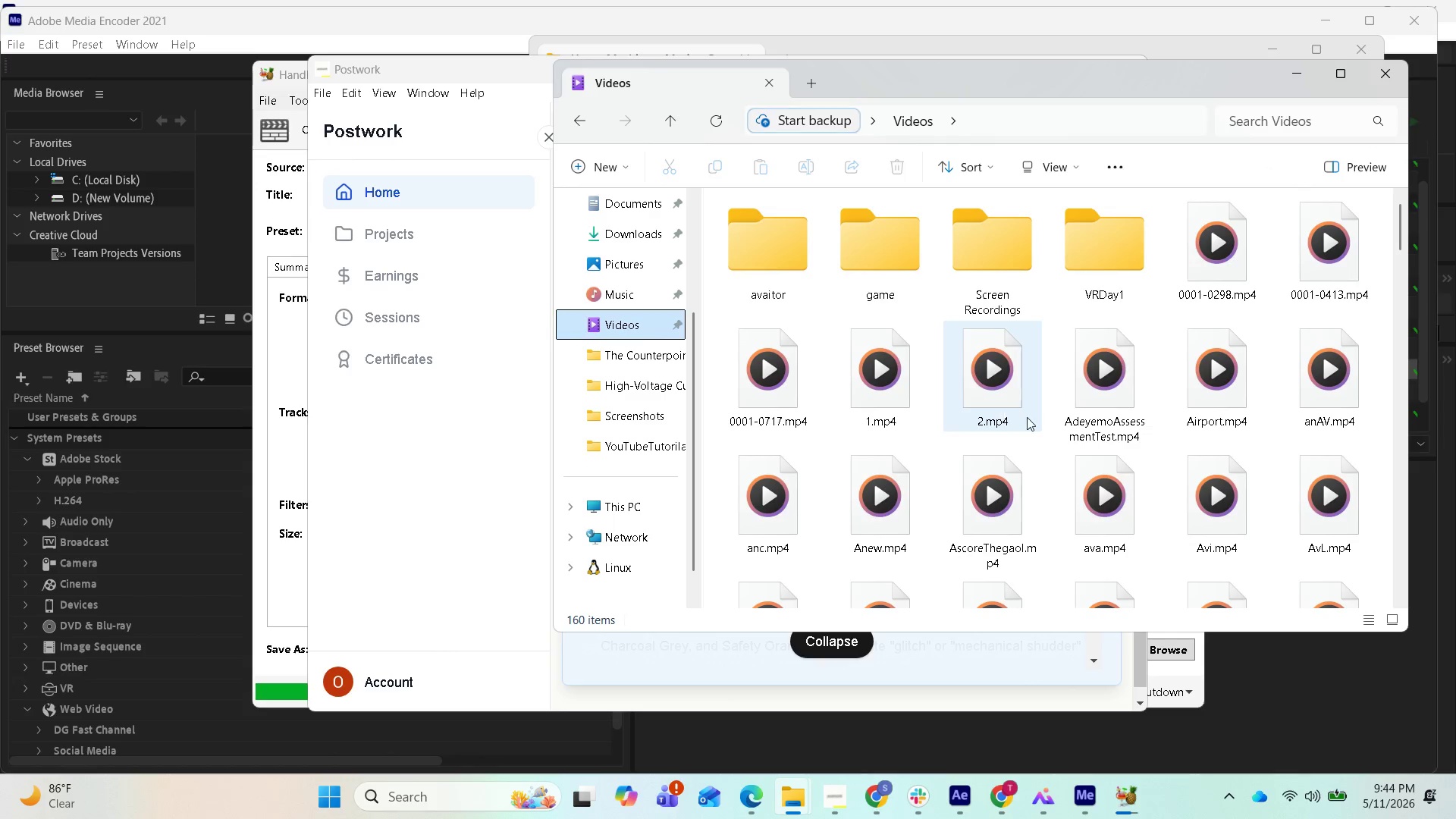 
mouse_move([1020, 287])
 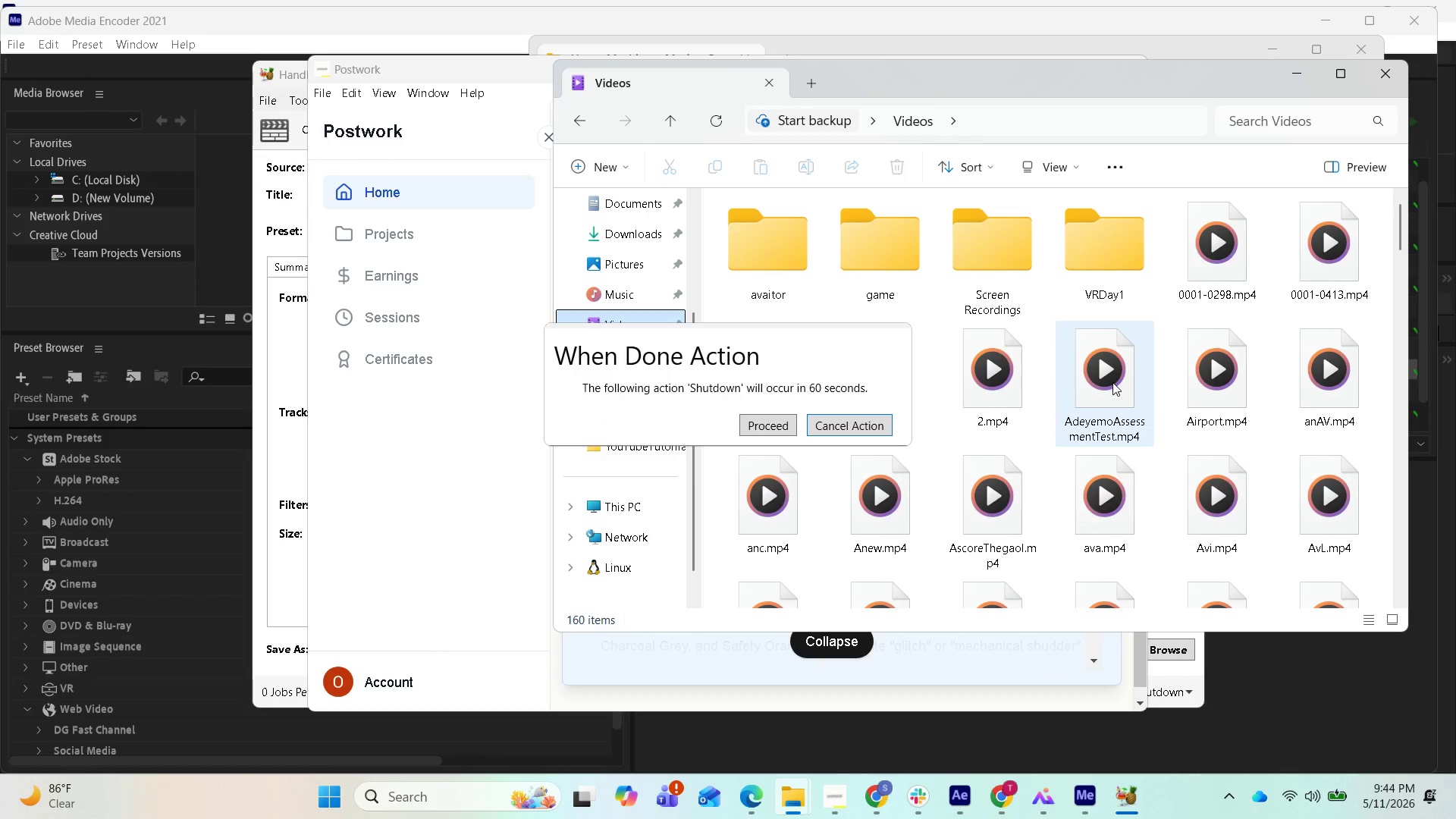 
left_click([877, 426])
 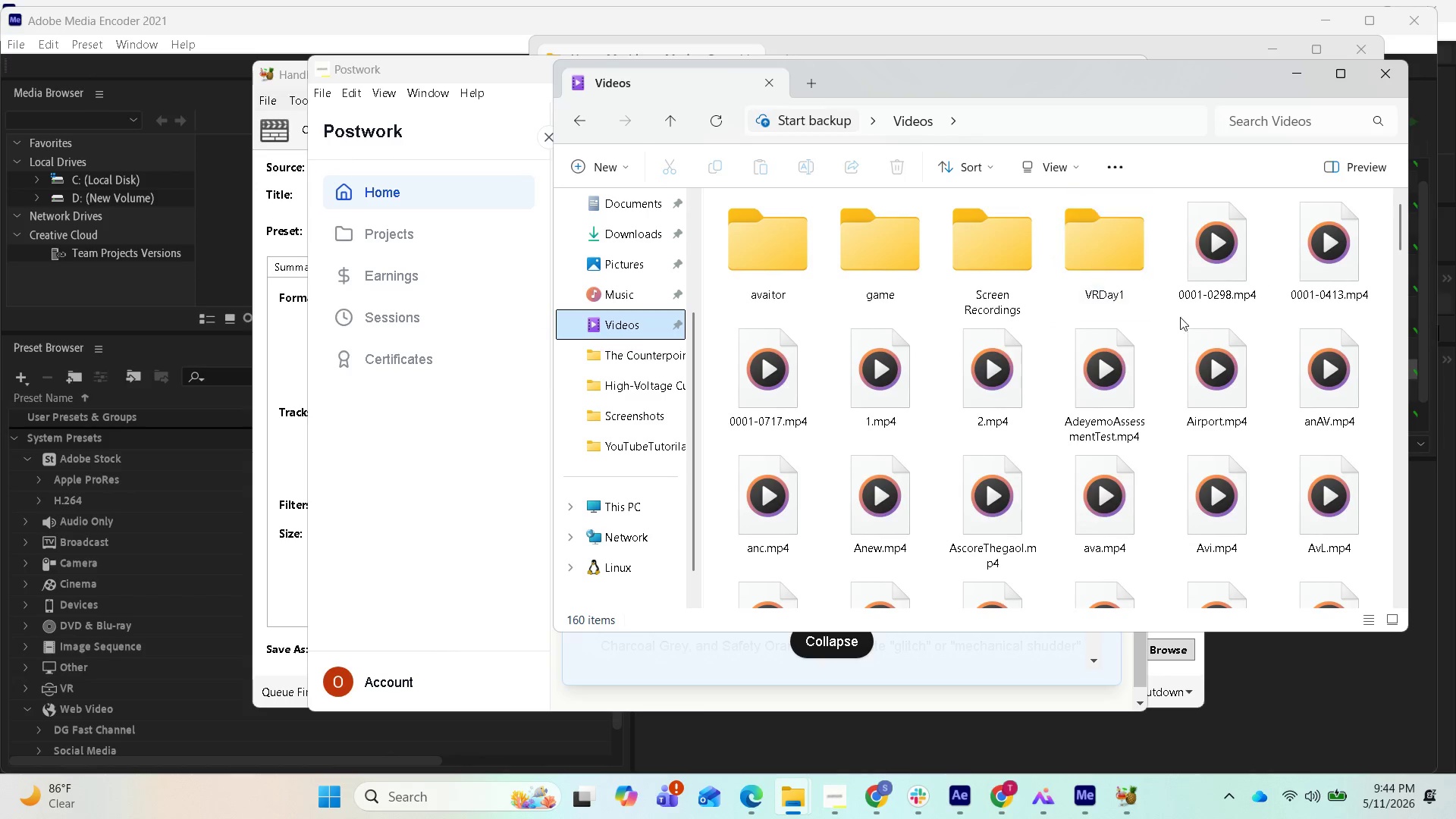 
scroll: coordinate [1271, 422], scroll_direction: down, amount: 7.0
 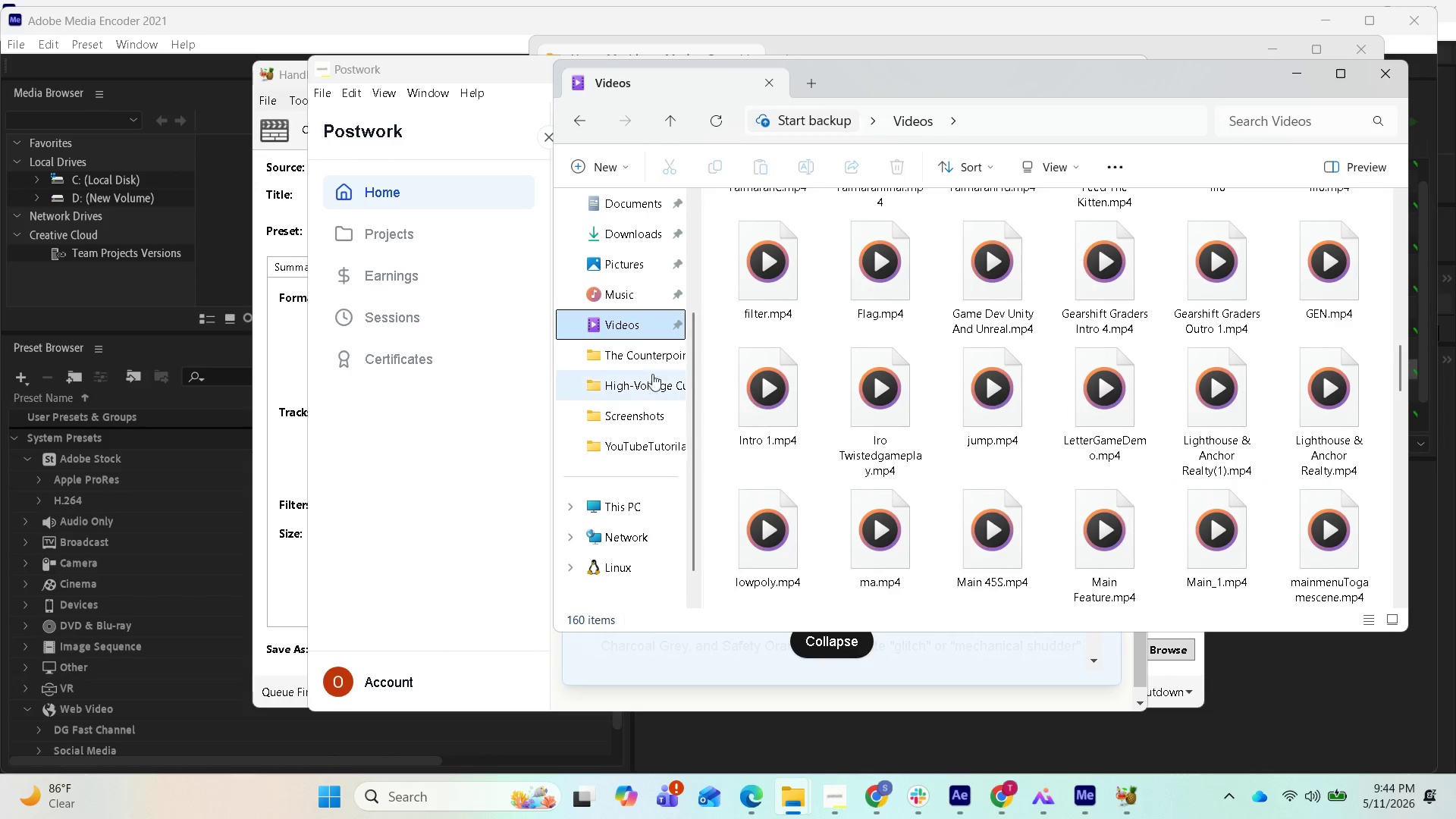 
left_click([631, 328])
 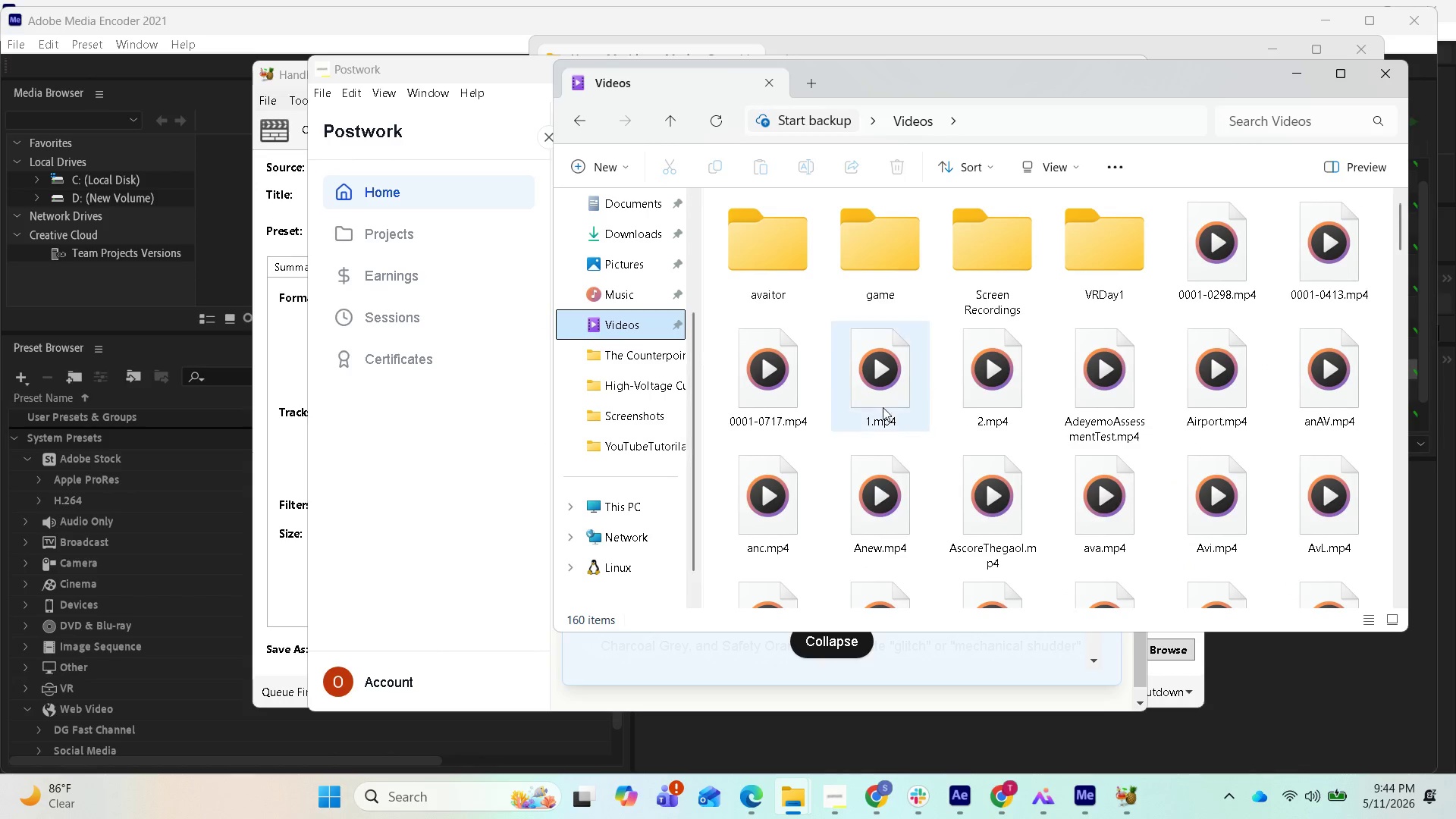 
scroll: coordinate [956, 431], scroll_direction: down, amount: 6.0
 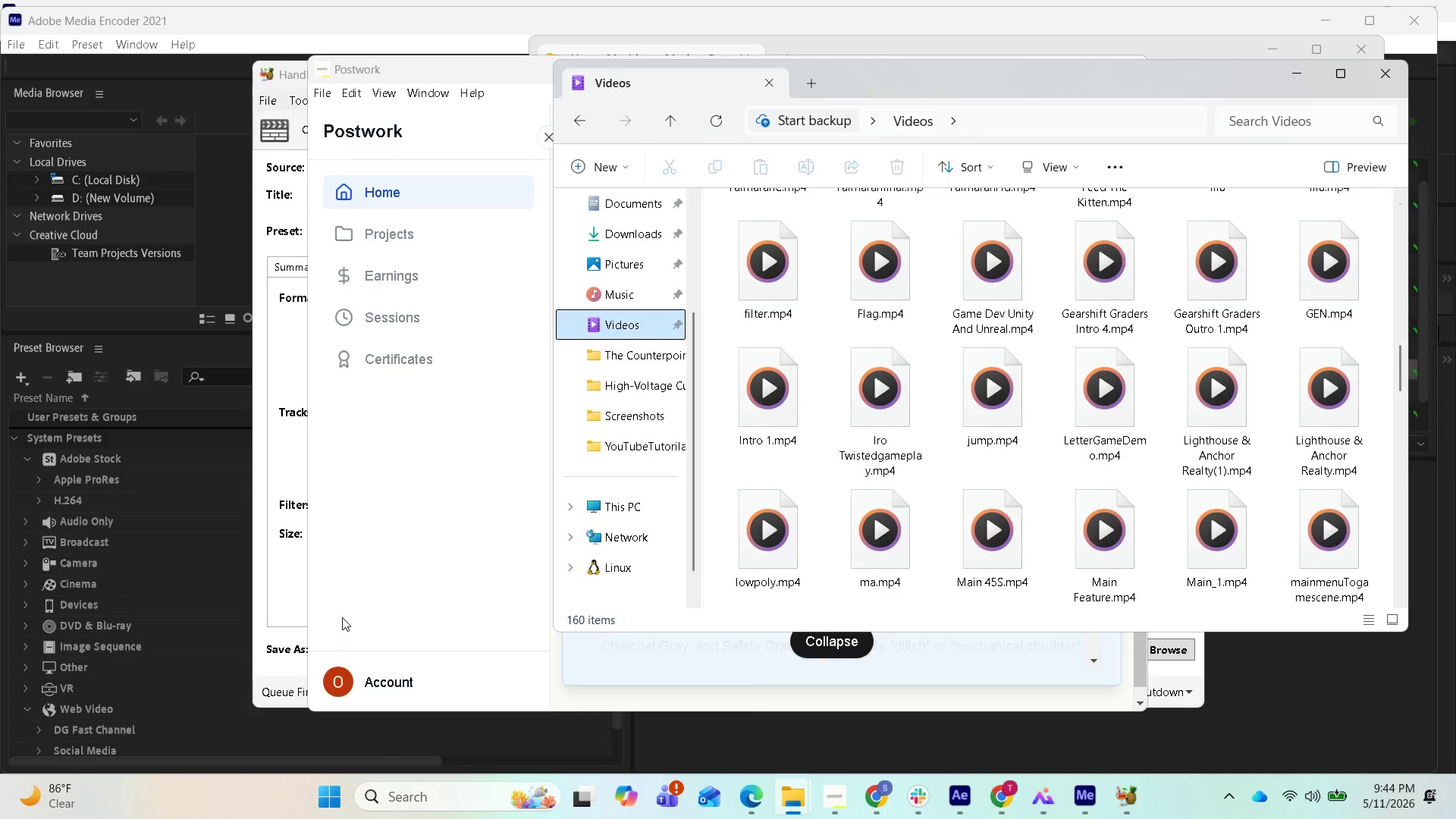 
left_click([266, 664])
 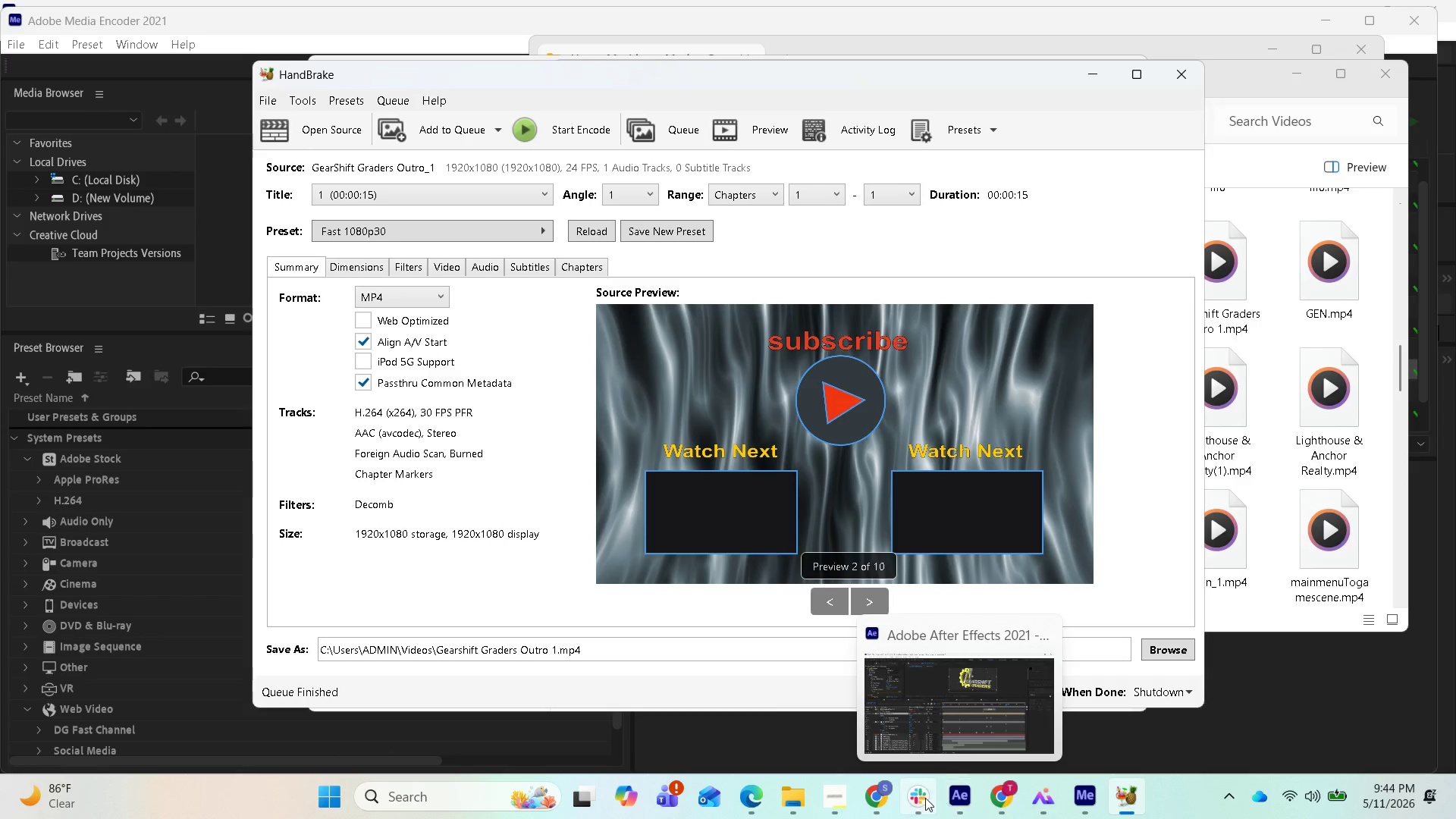 
wait(7.12)
 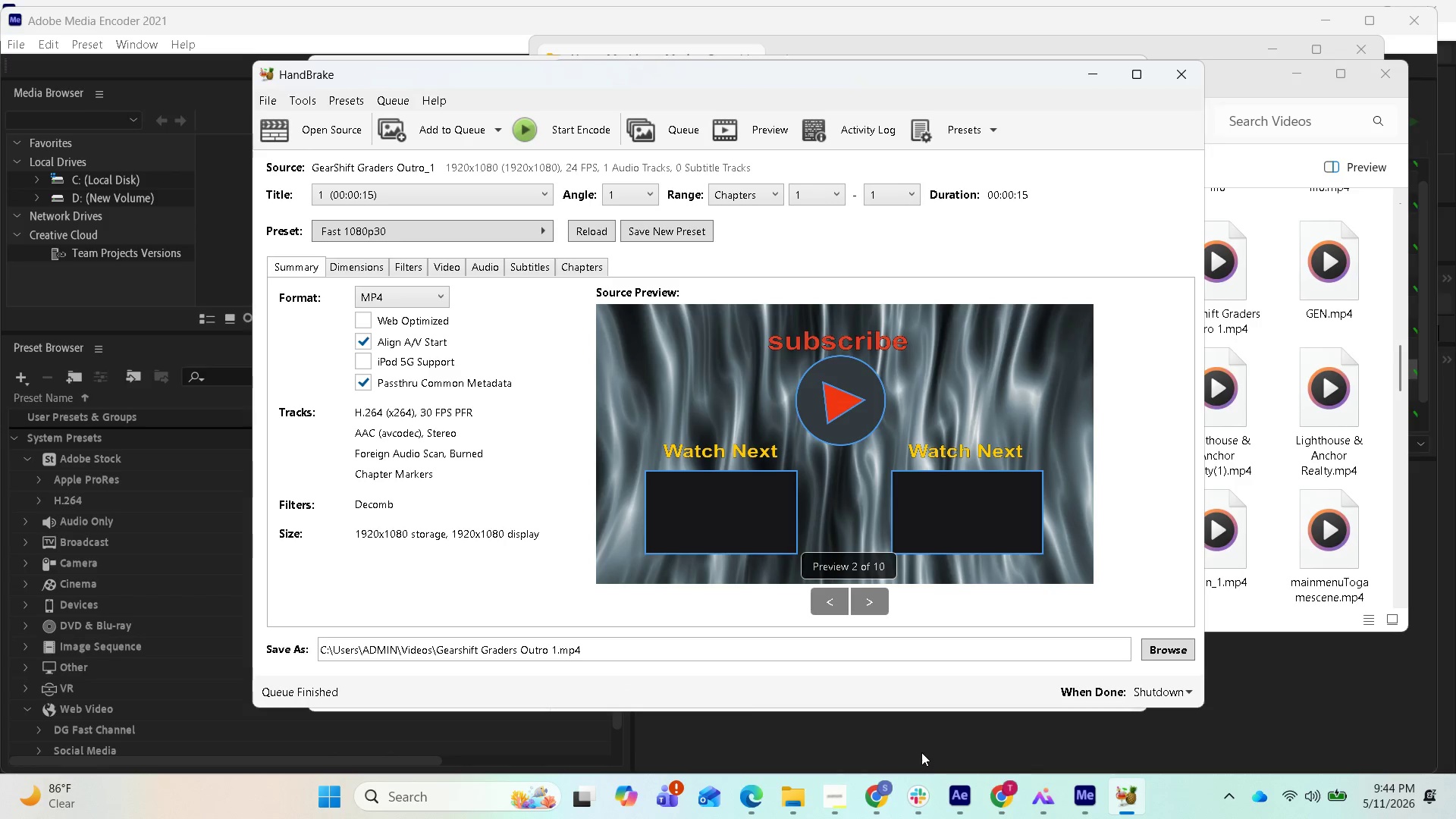 
left_click([865, 742])
 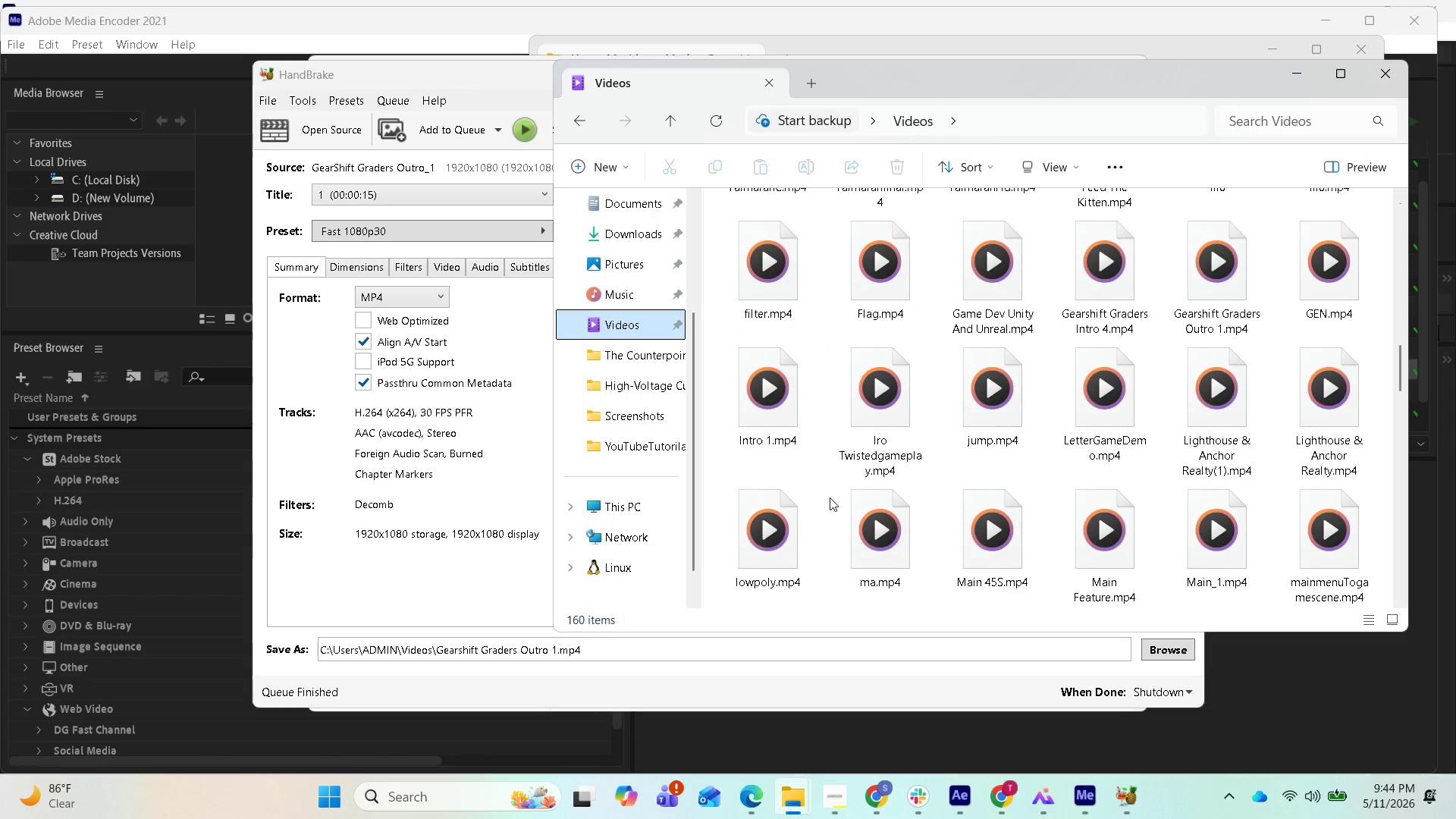 
scroll: coordinate [859, 472], scroll_direction: up, amount: 2.0
 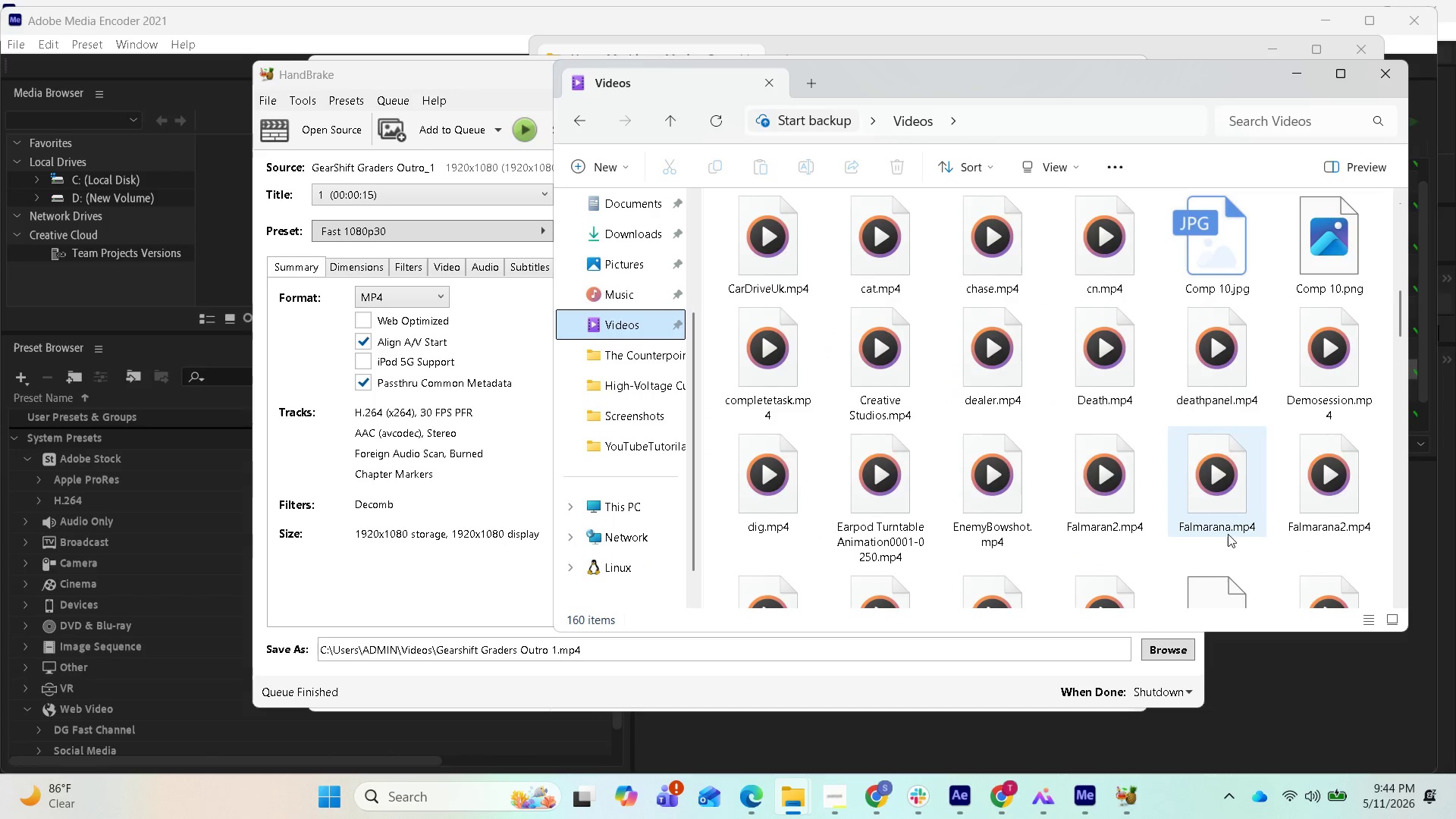 
scroll: coordinate [1262, 513], scroll_direction: down, amount: 1.0
 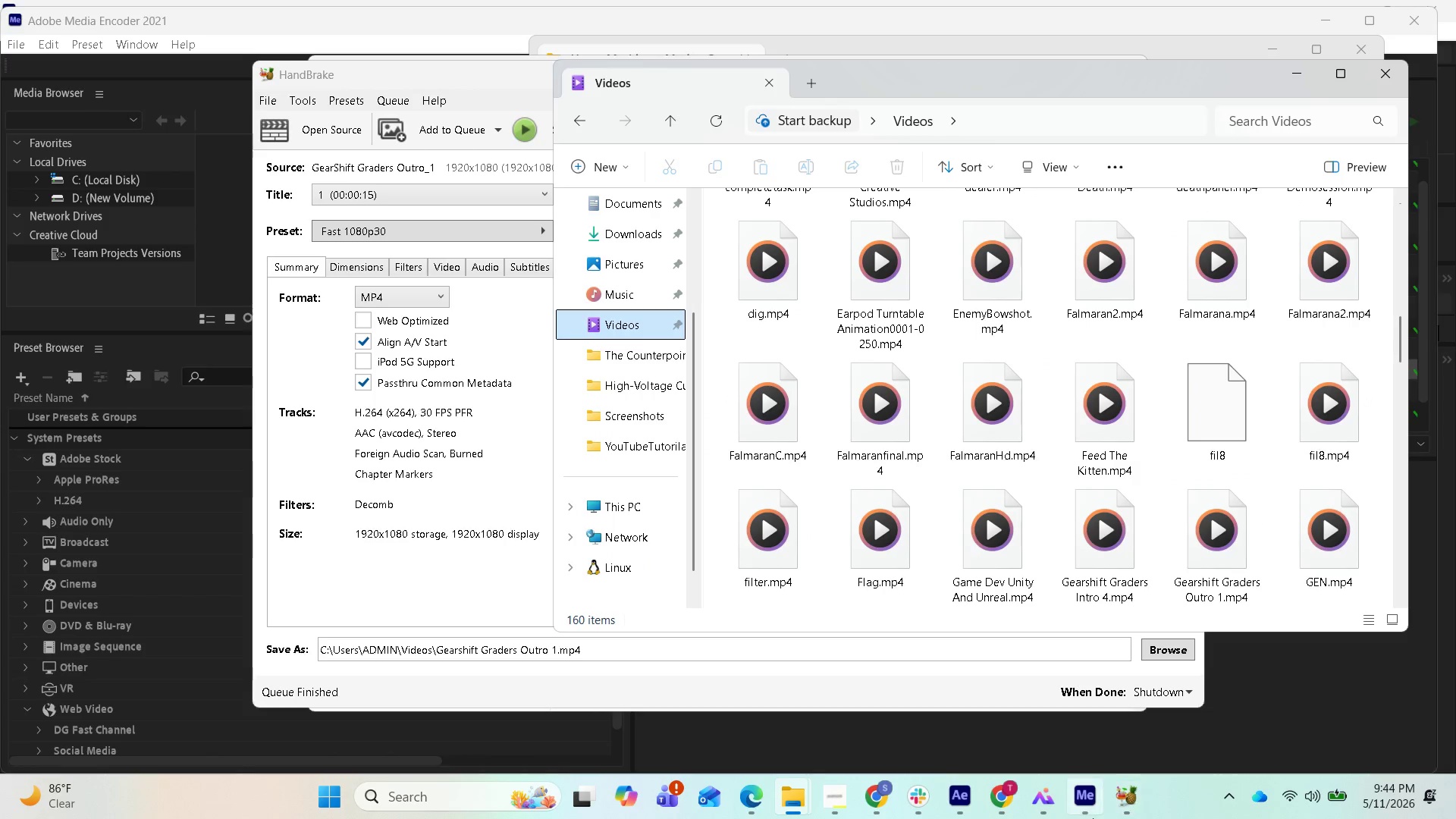 
left_click([1012, 789])
 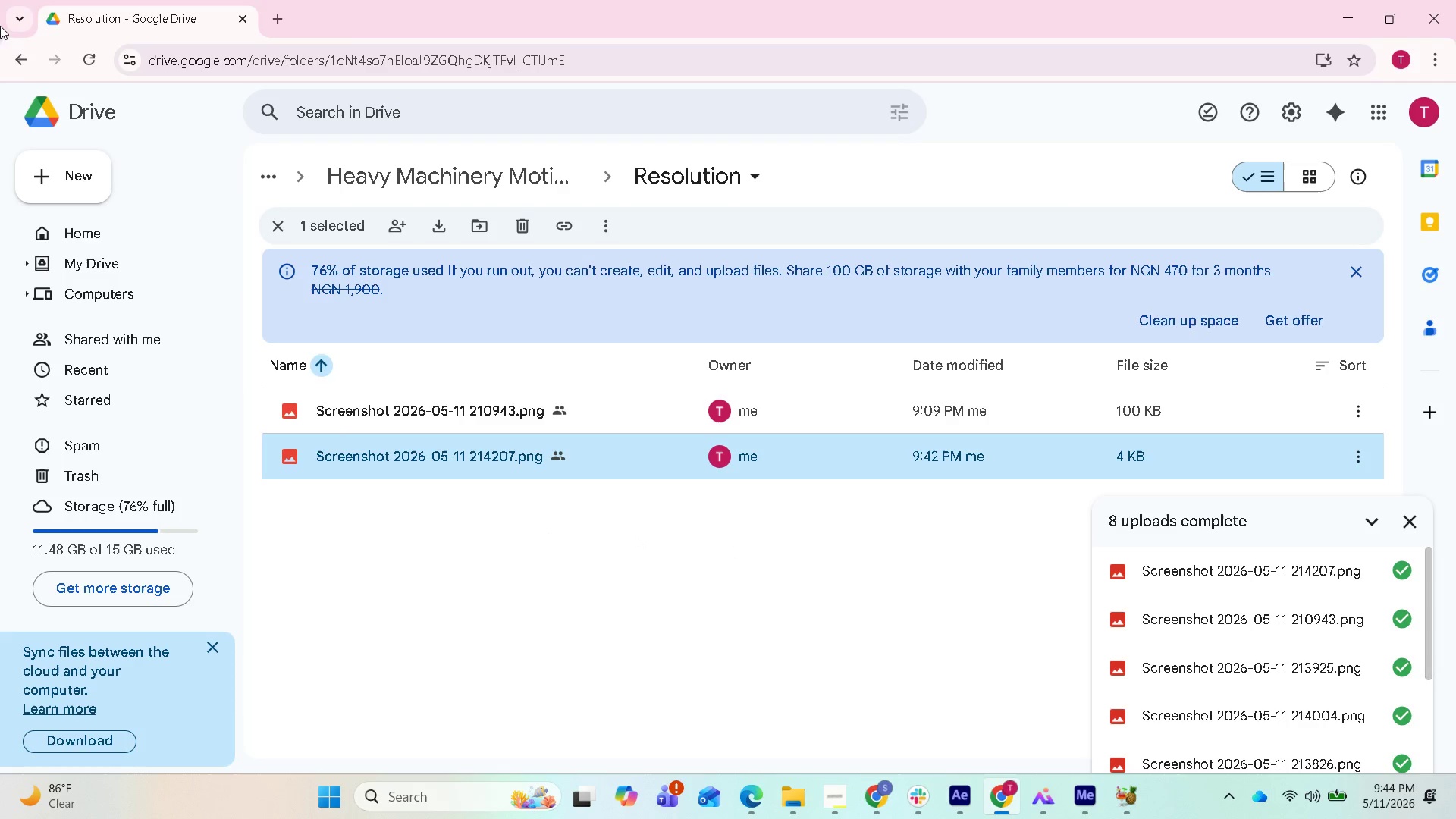 
left_click([28, 55])
 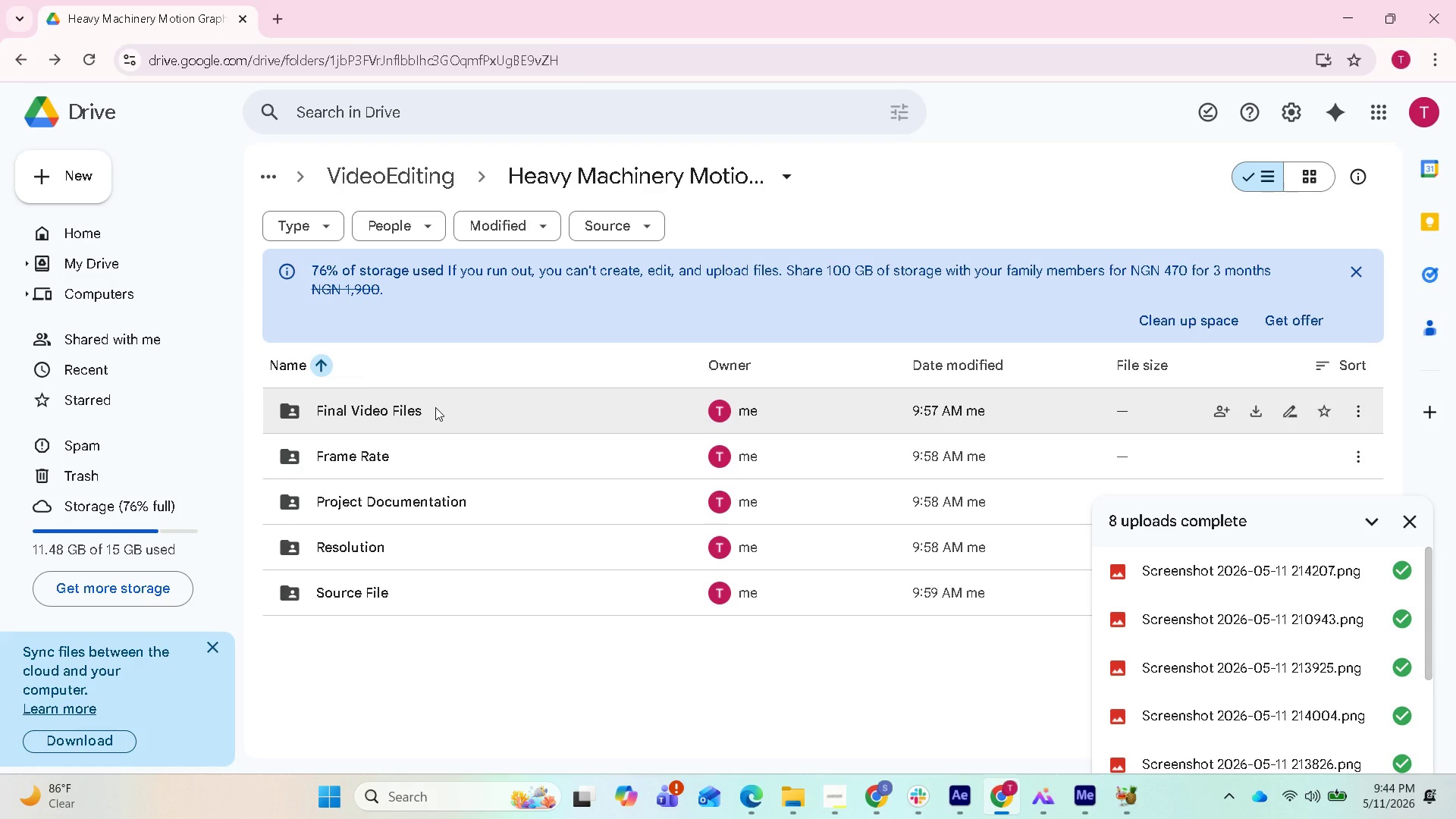 
left_click([435, 407])
 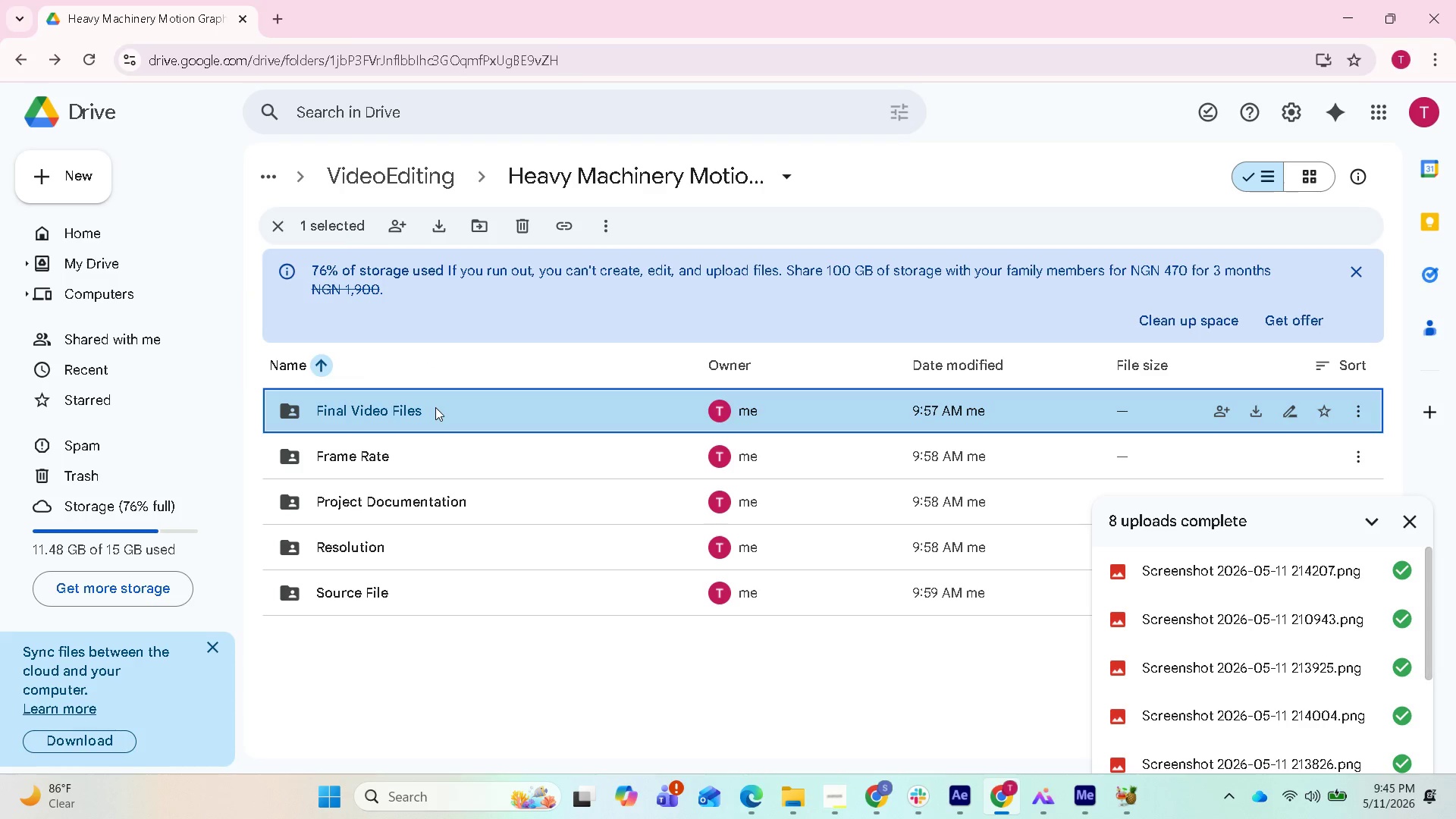 
left_click([435, 407])
 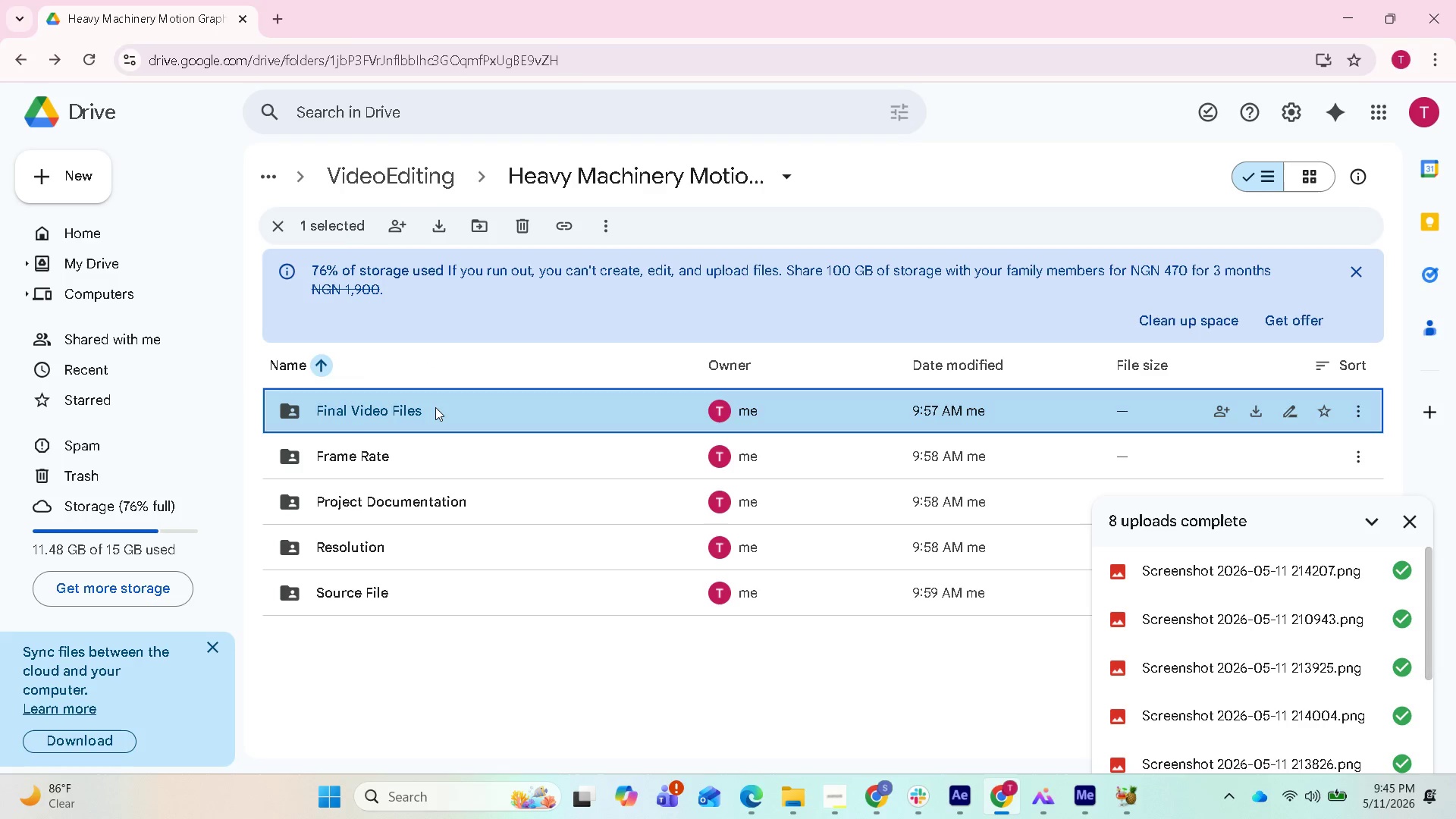 
double_click([435, 407])
 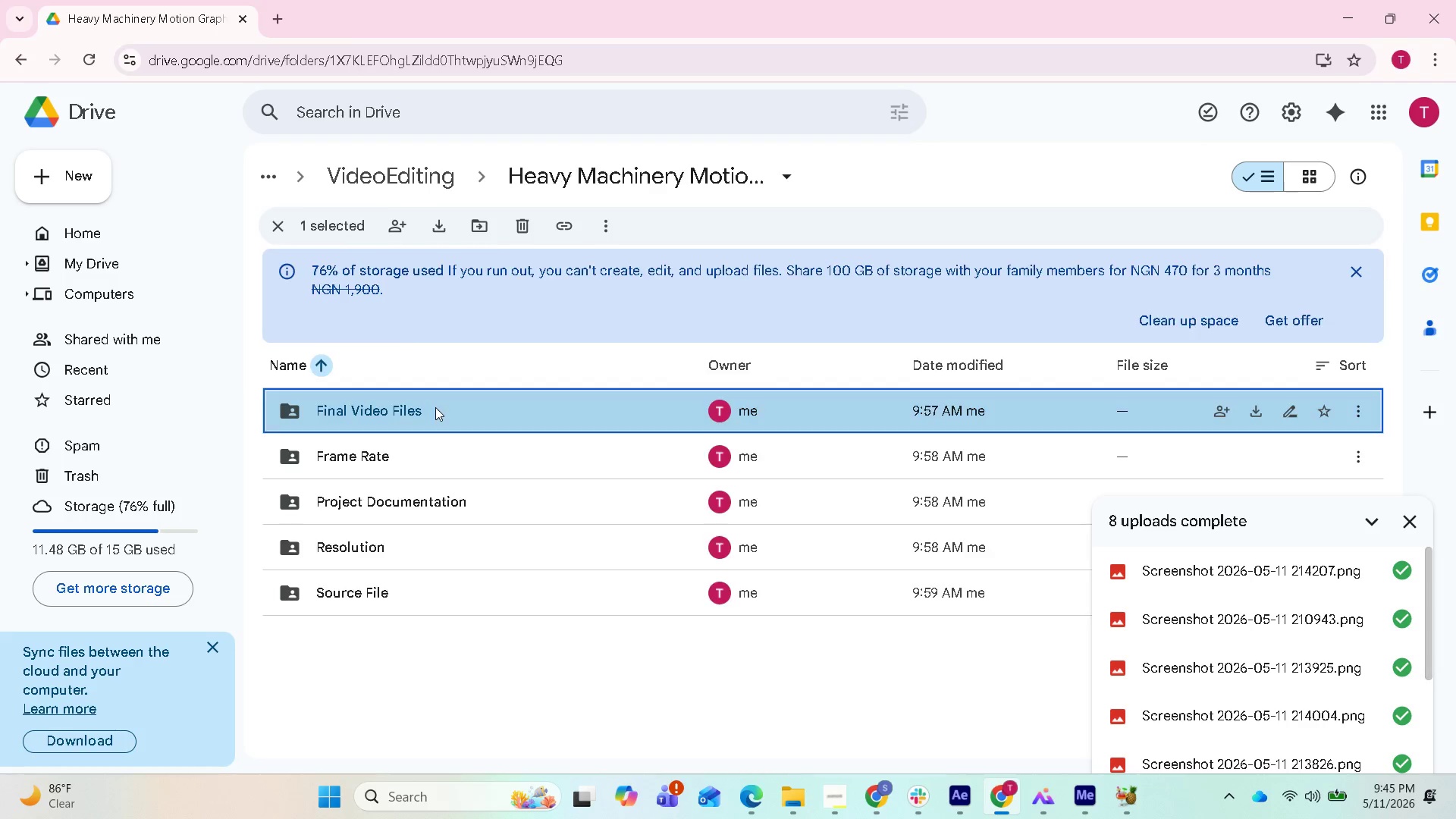 
triple_click([435, 407])
 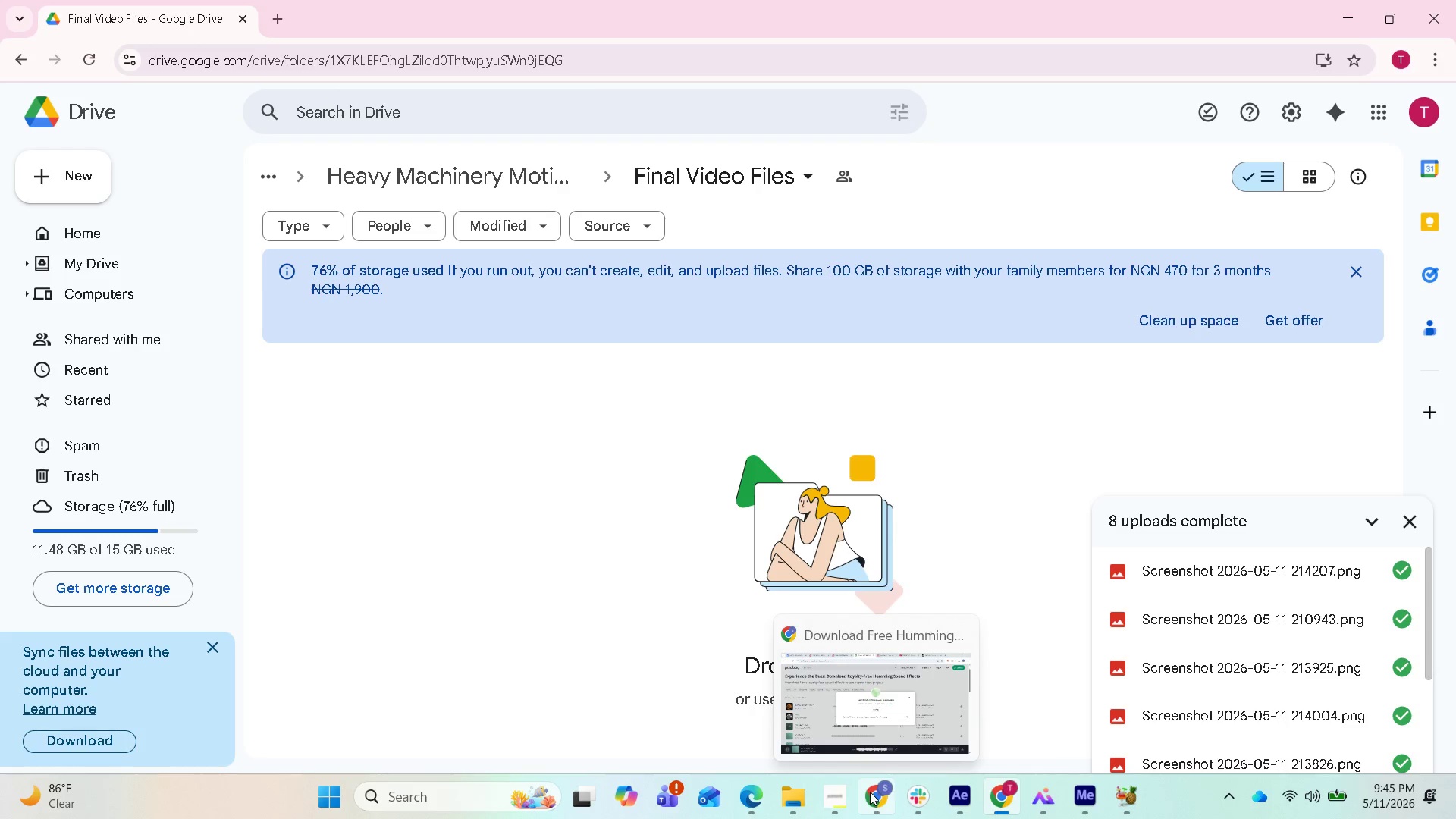 
wait(7.73)
 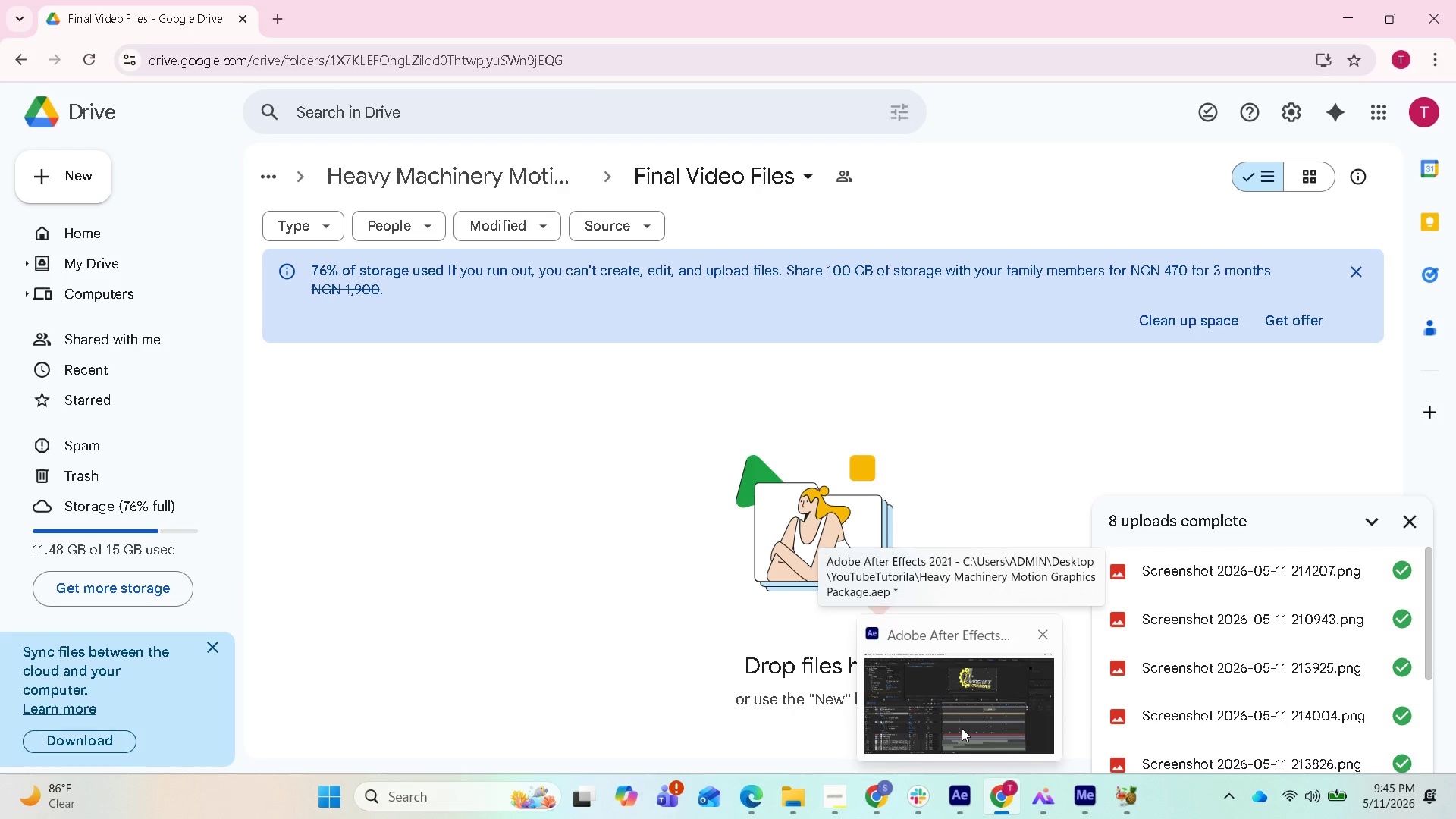 
left_click([863, 723])
 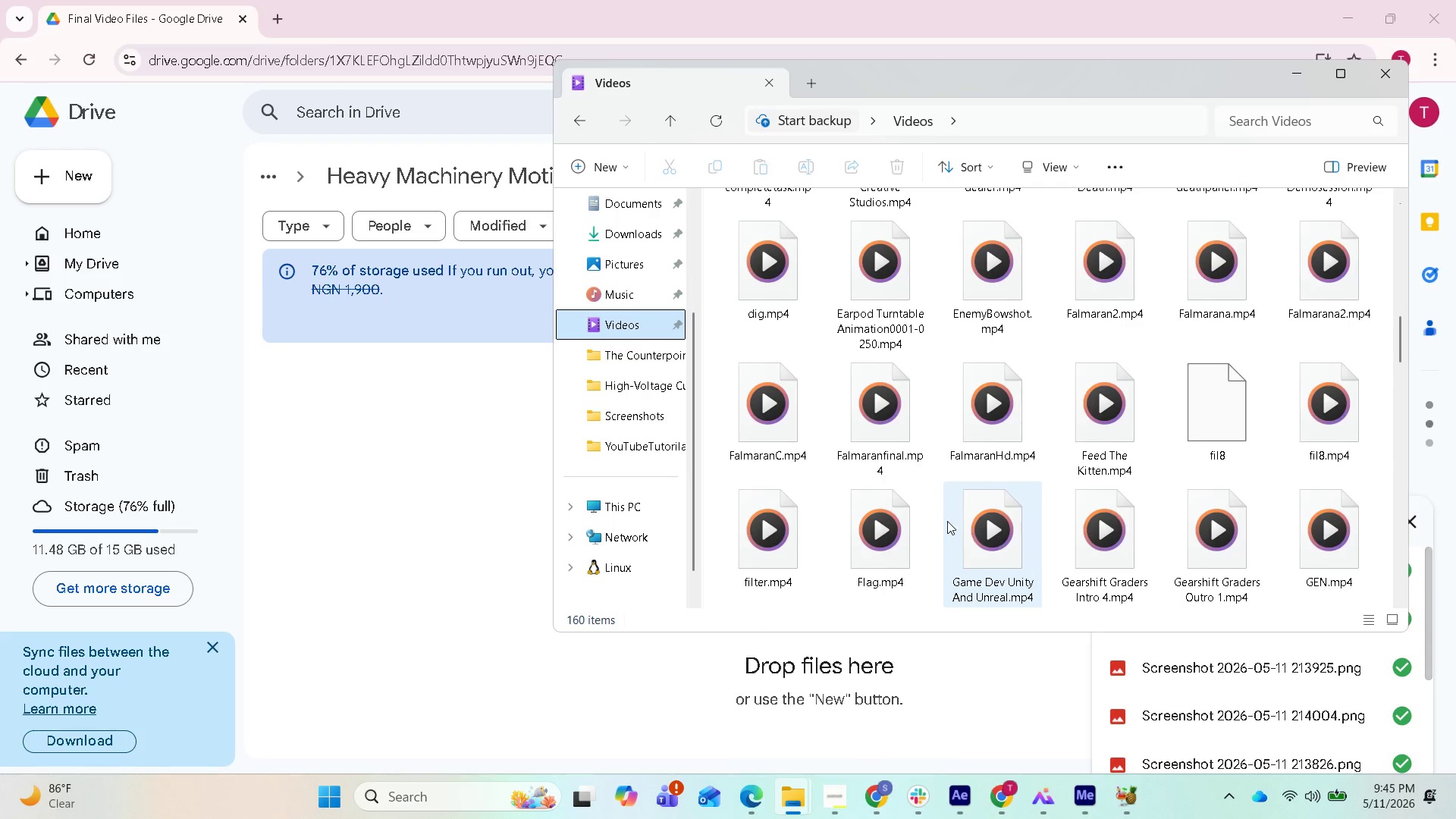 
scroll: coordinate [1219, 466], scroll_direction: down, amount: 4.0
 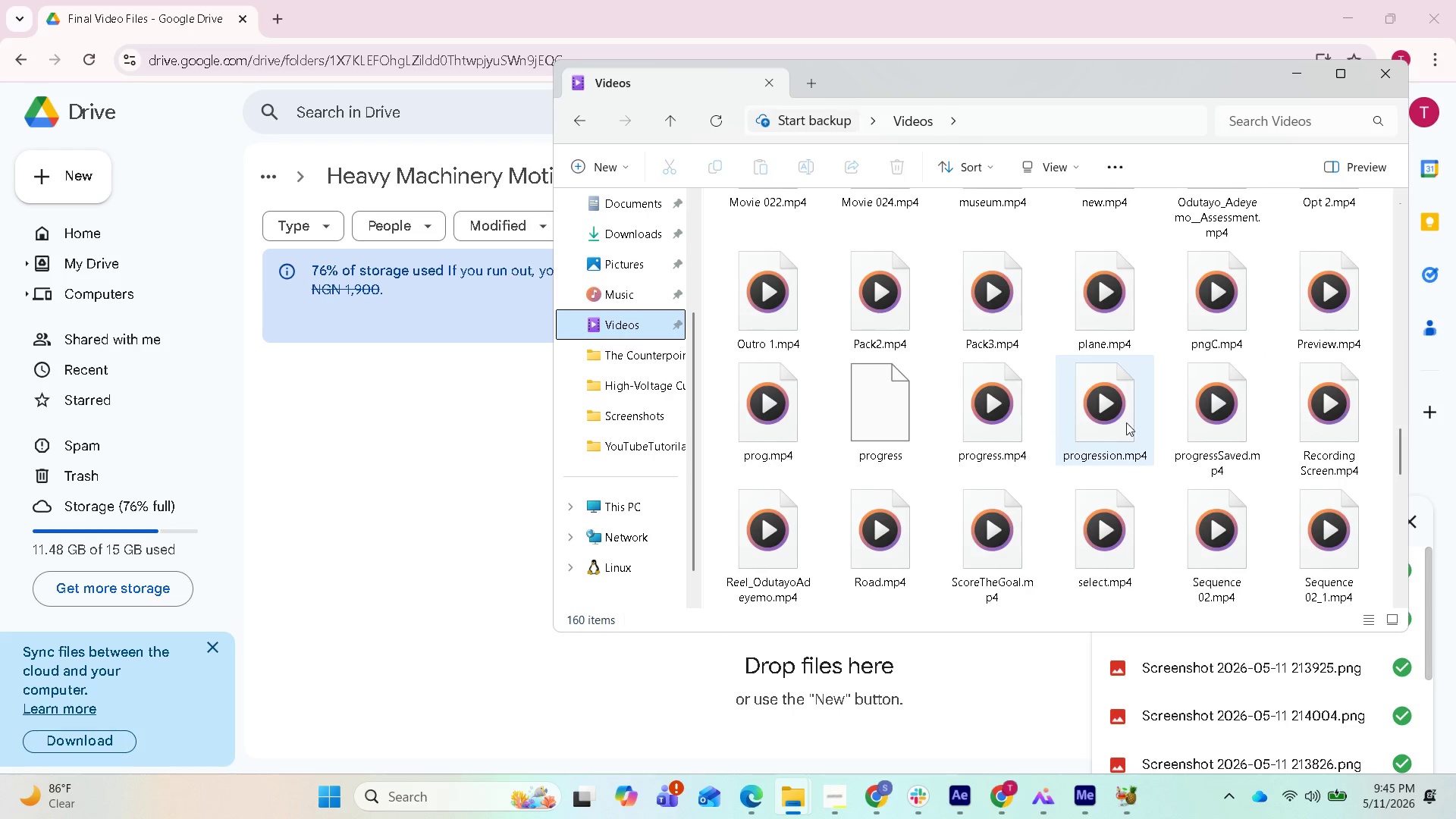 
scroll: coordinate [1149, 397], scroll_direction: up, amount: 3.0
 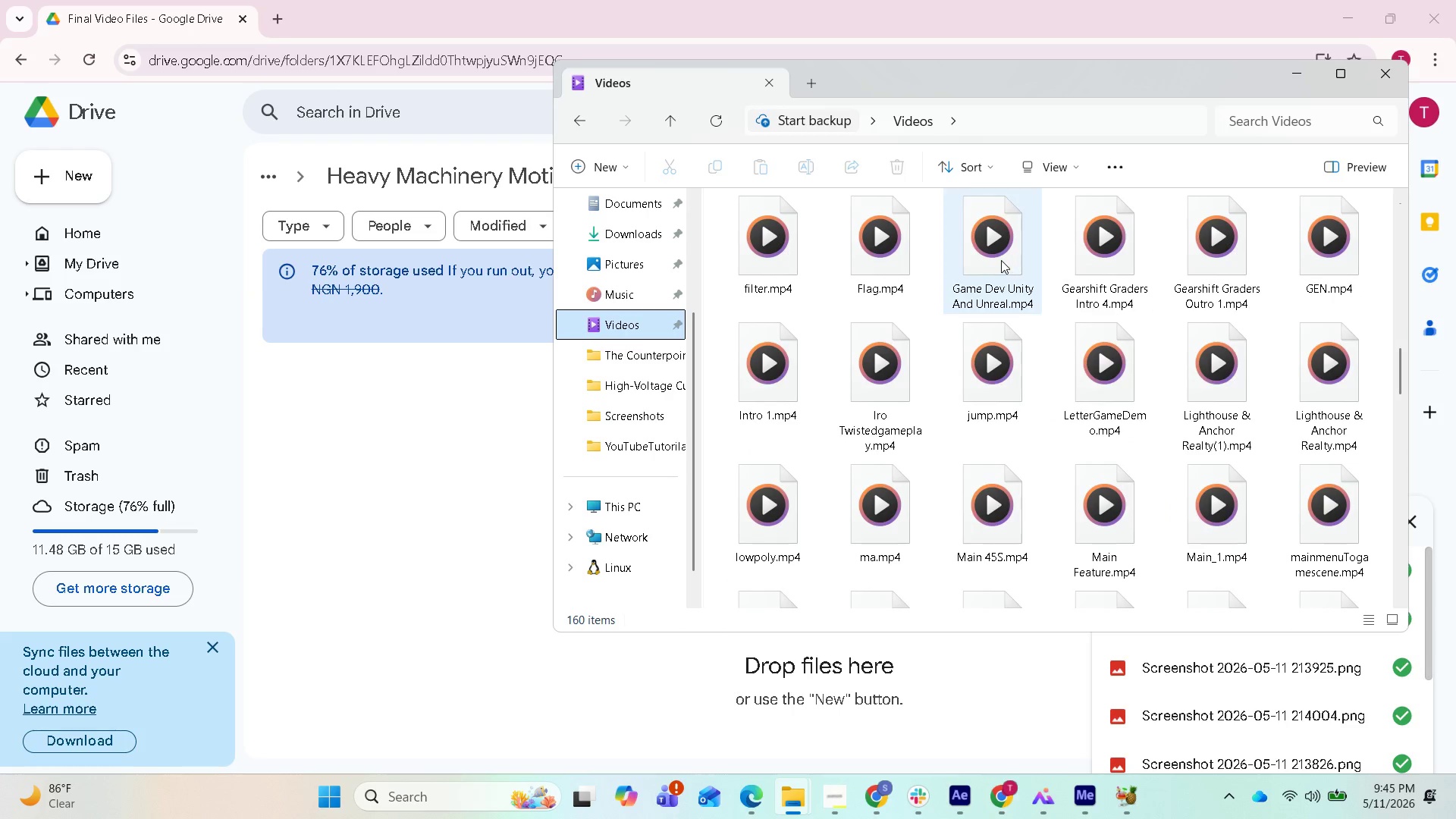 
mouse_move([1114, 265])
 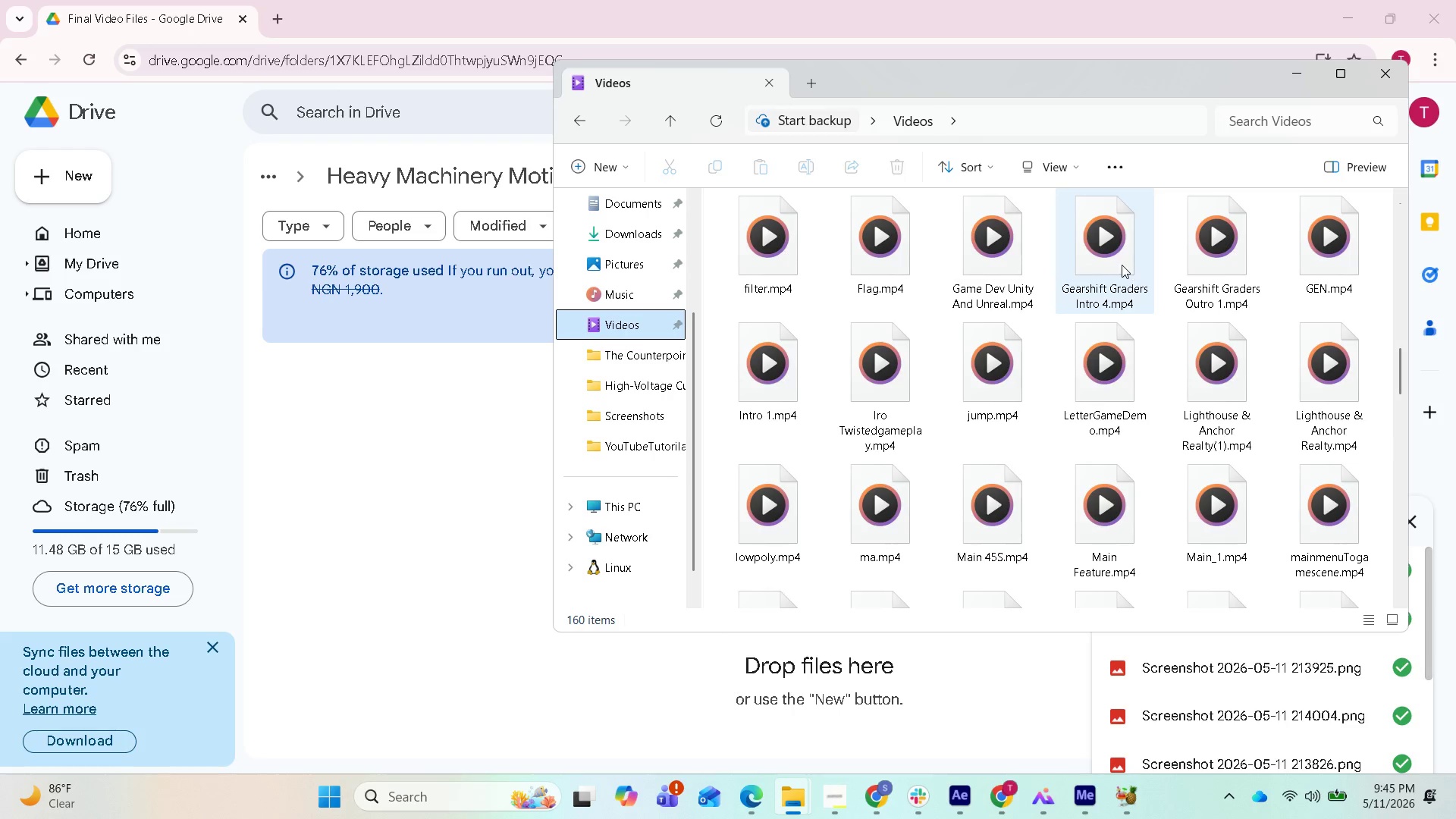 
left_click_drag(start_coordinate=[1116, 264], to_coordinate=[444, 562])
 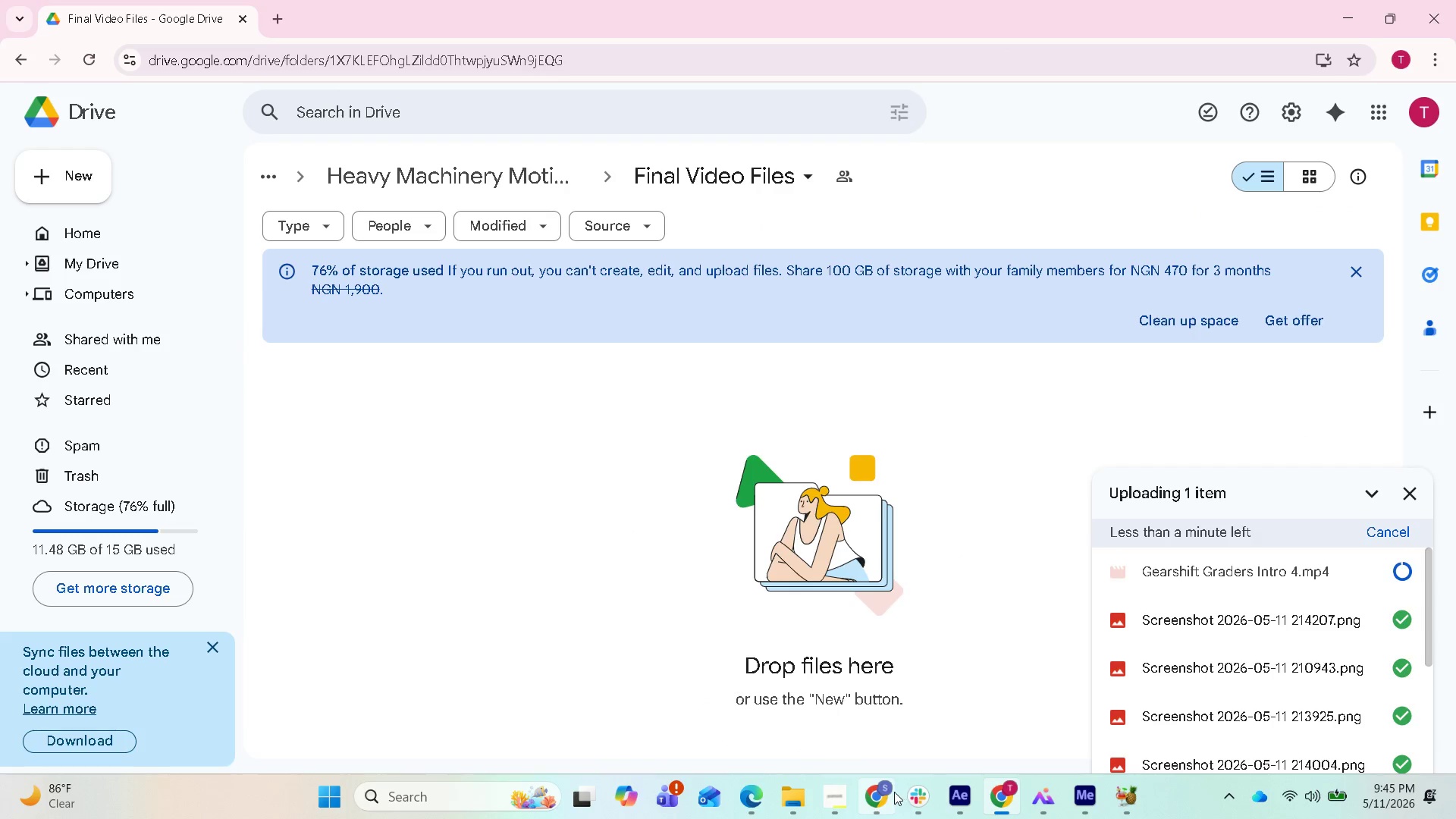 
wait(10.34)
 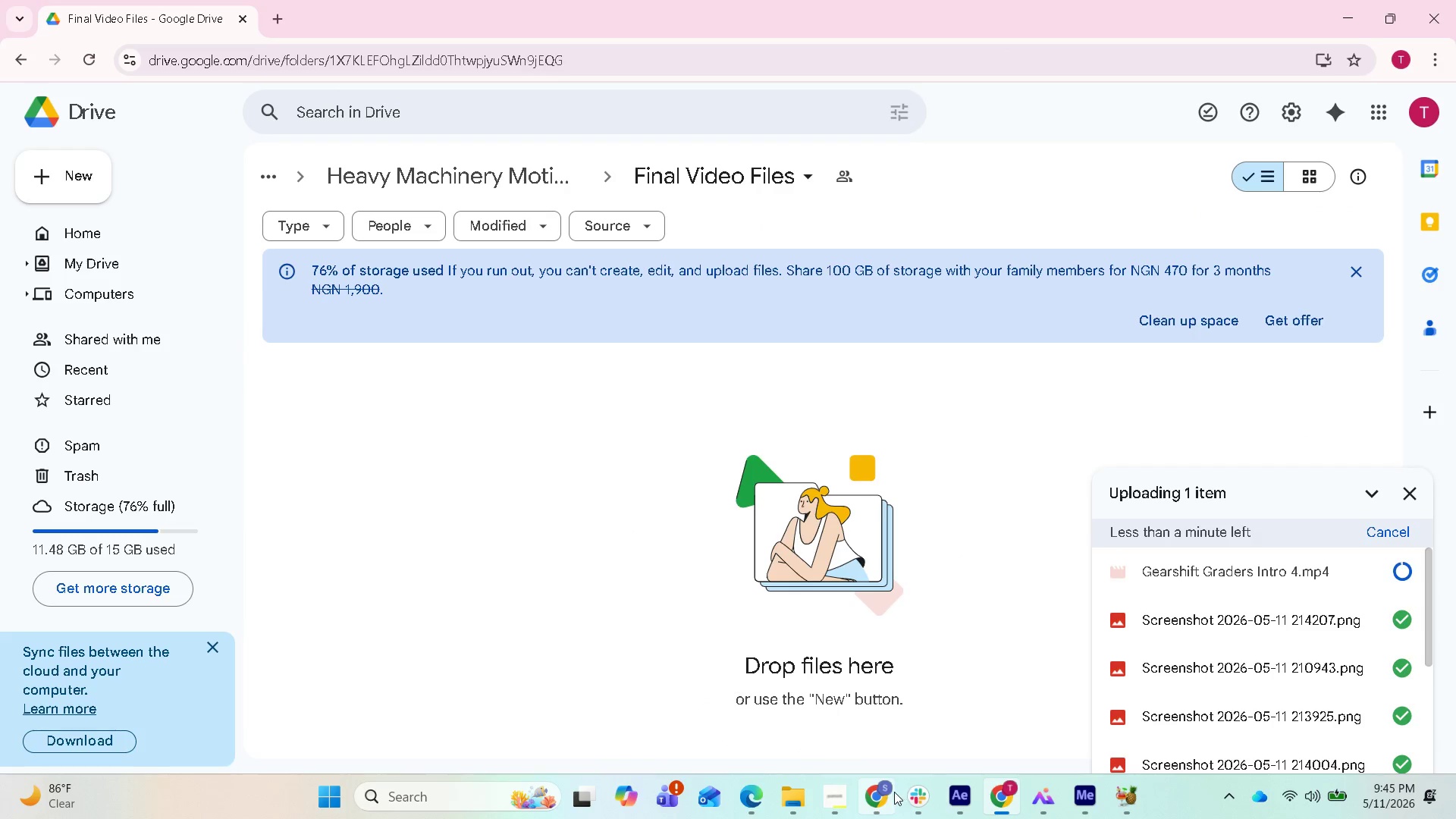 
left_click_drag(start_coordinate=[1233, 230], to_coordinate=[402, 579])
 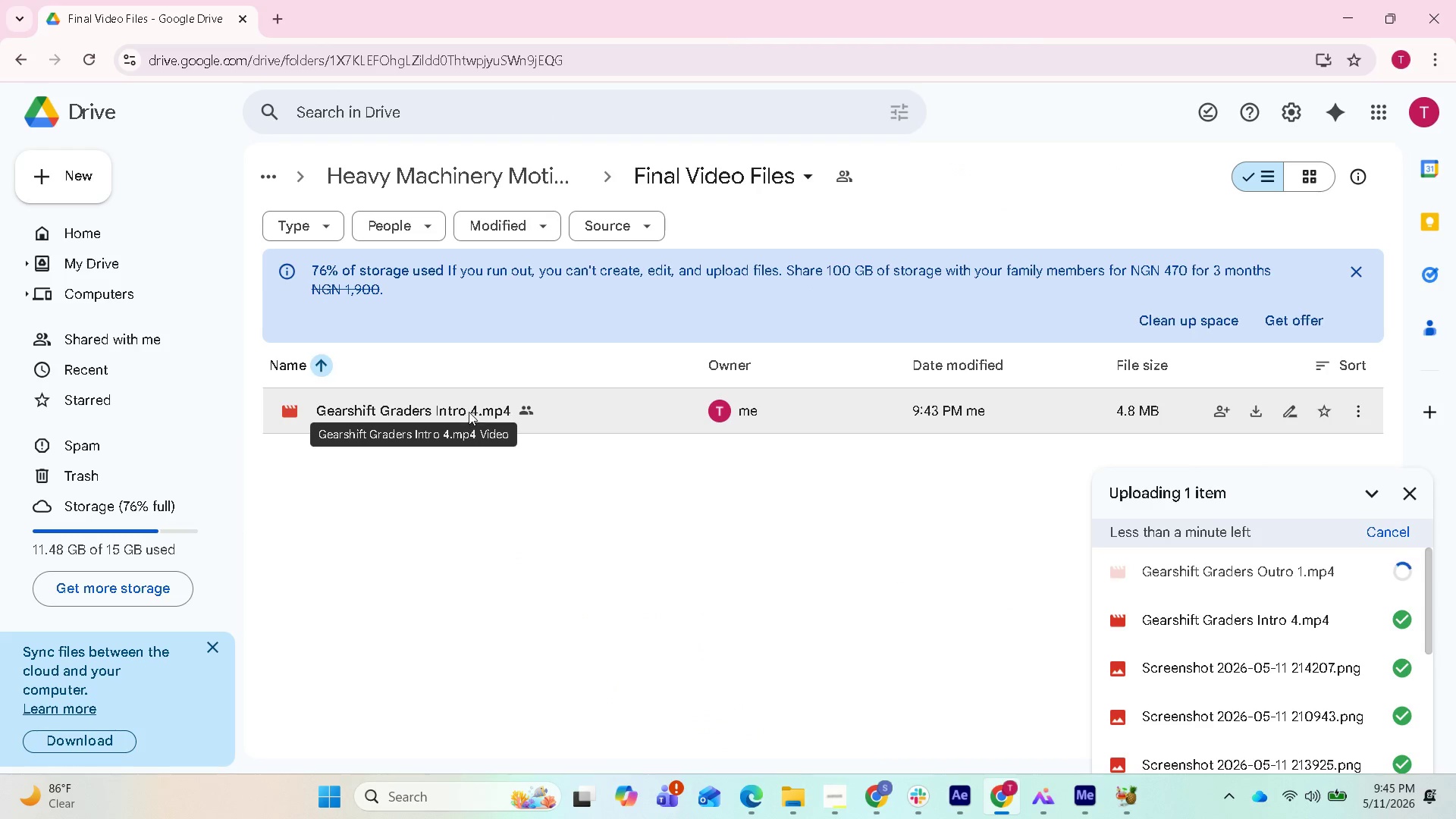 
left_click([469, 412])
 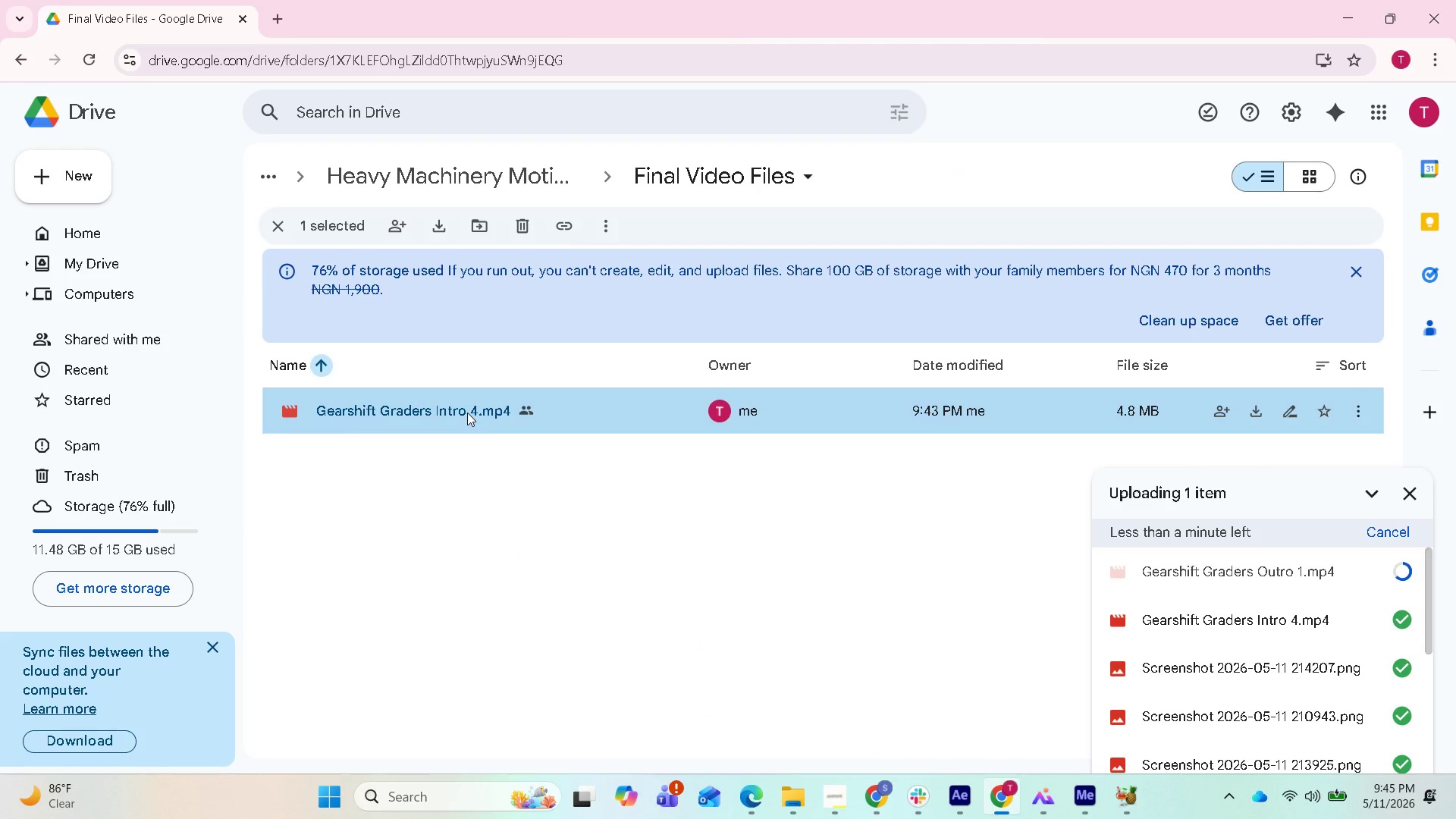 
right_click([466, 413])
 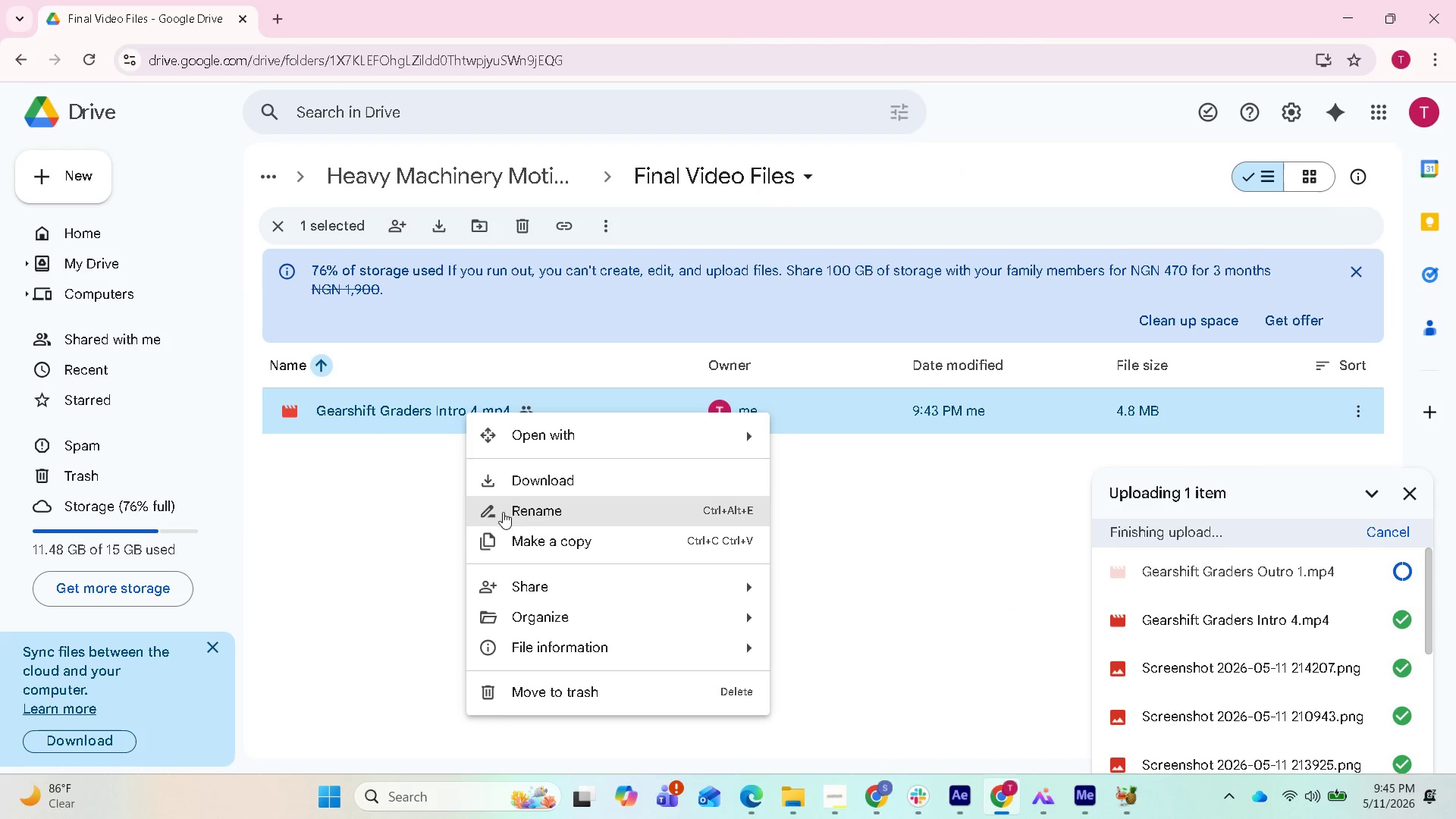 
left_click([513, 513])
 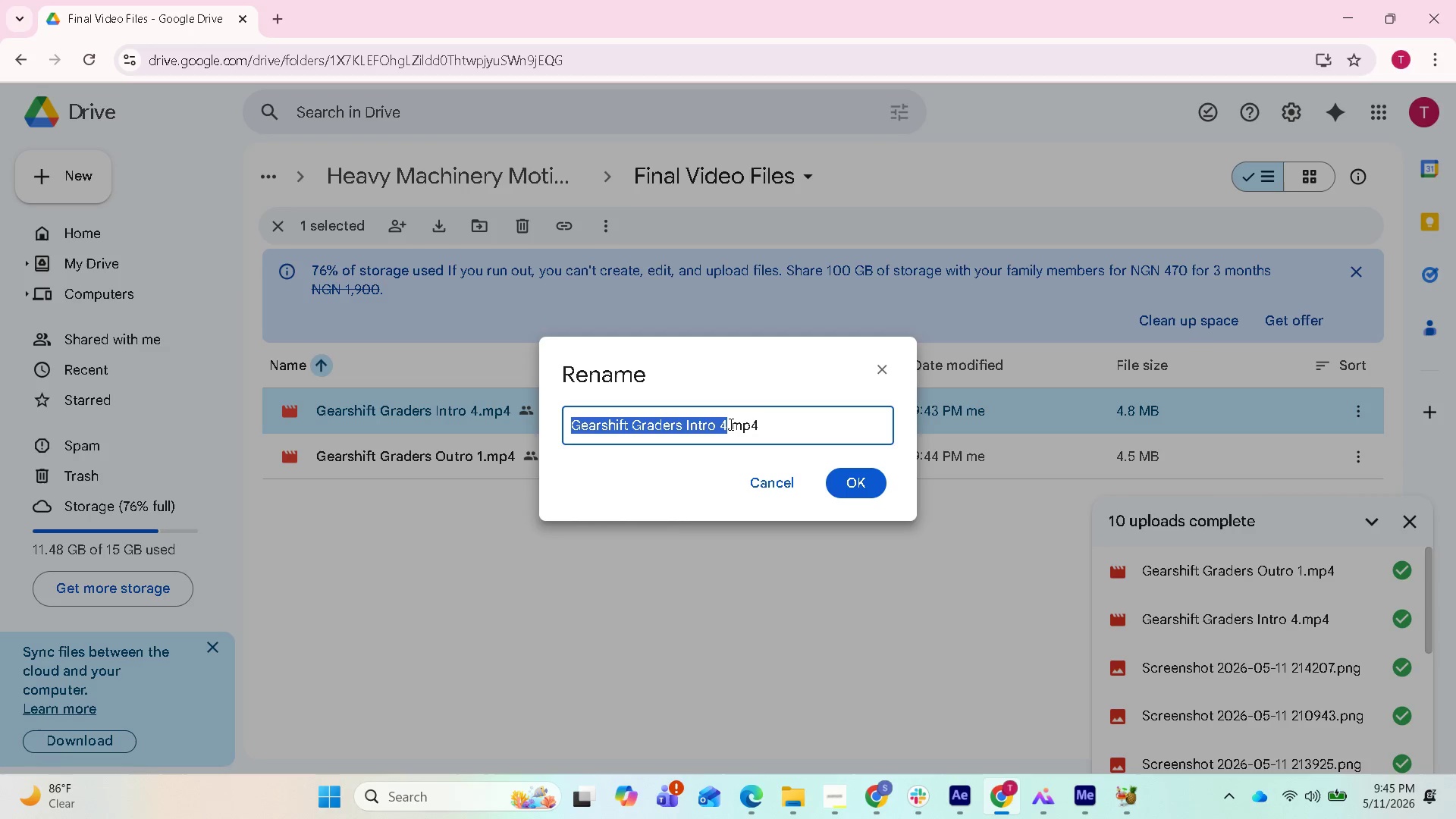 
left_click([726, 425])
 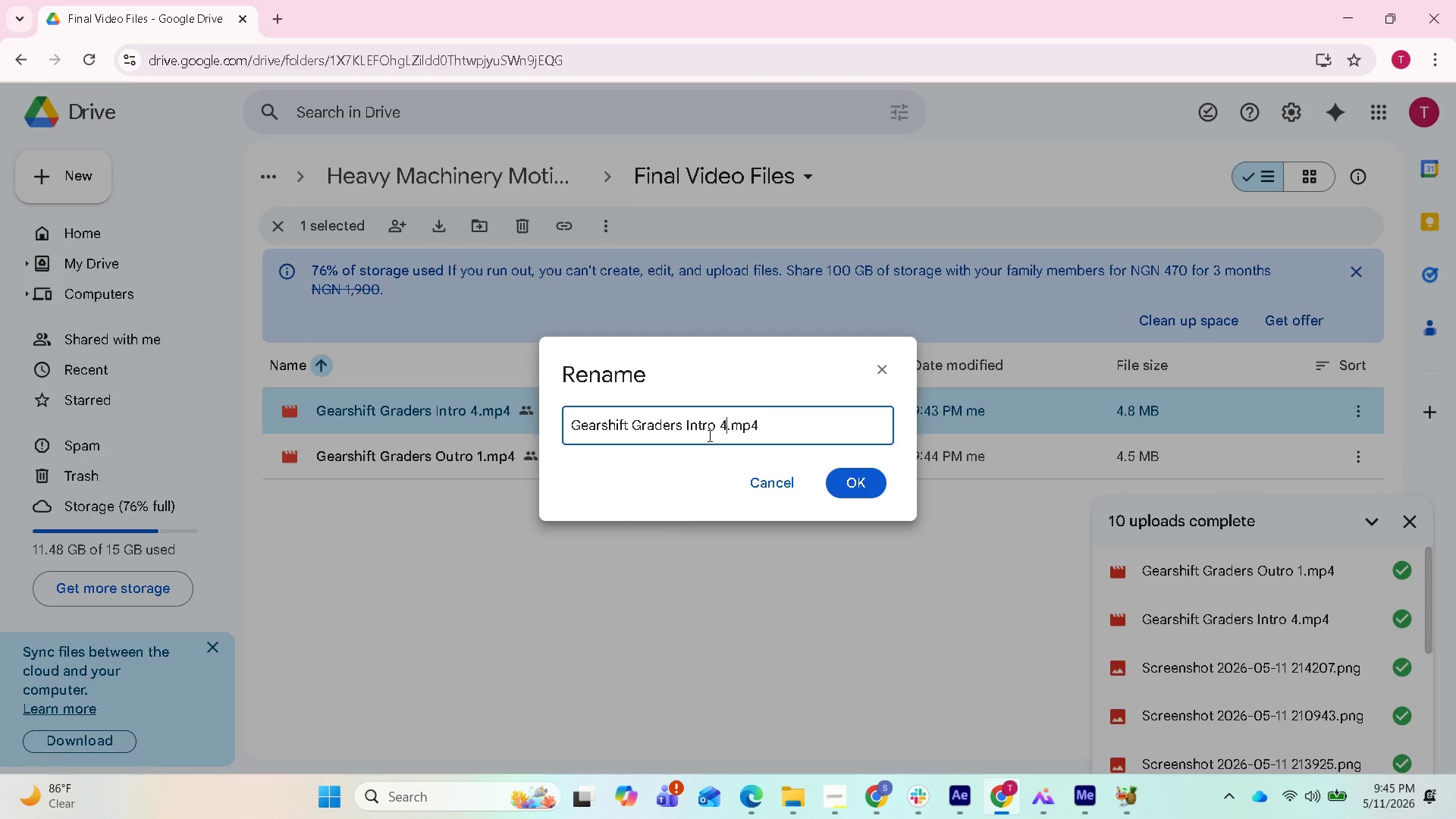 
key(Backspace)
 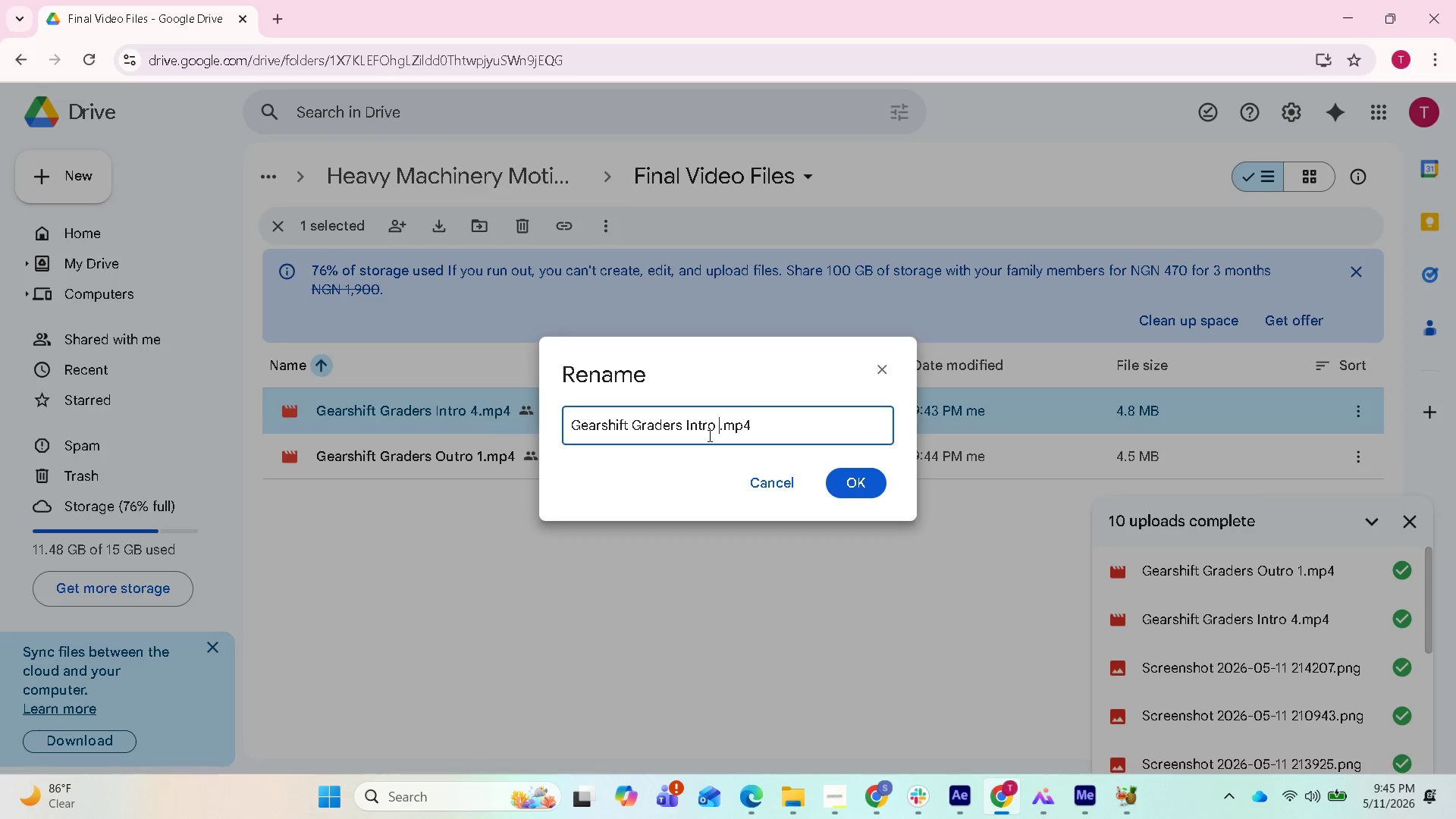 
key(Enter)
 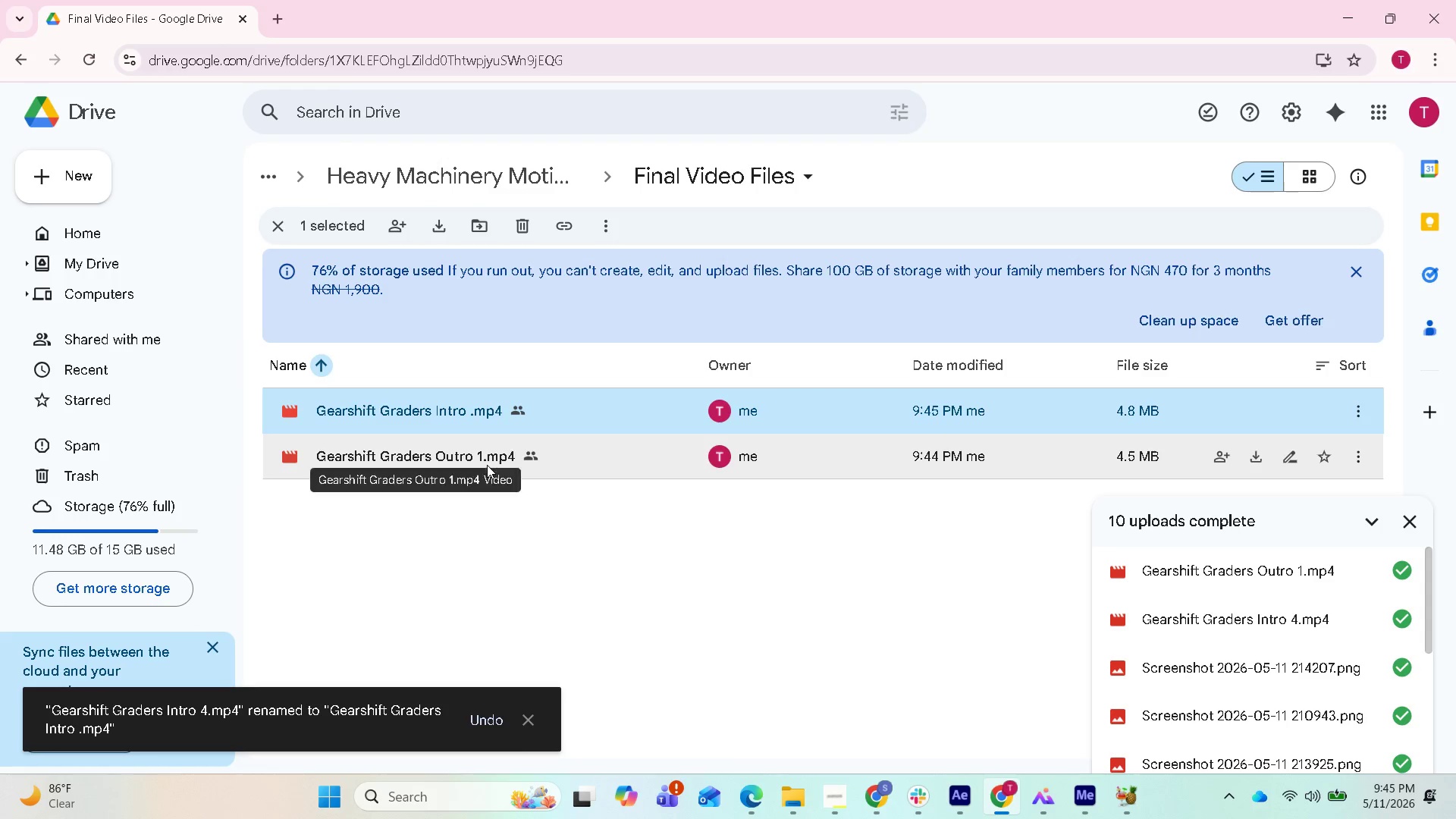 
left_click([472, 455])
 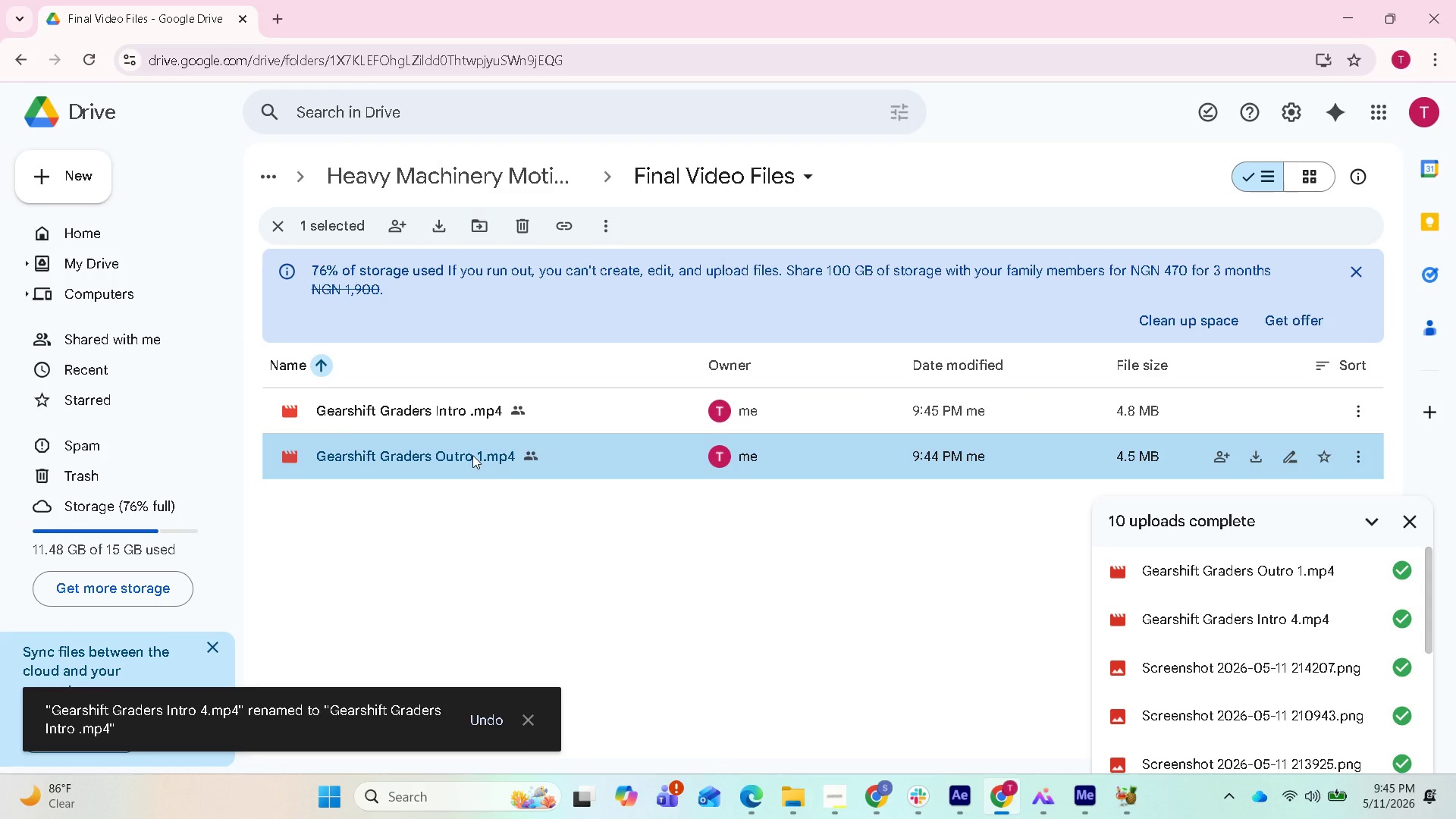 
right_click([472, 455])
 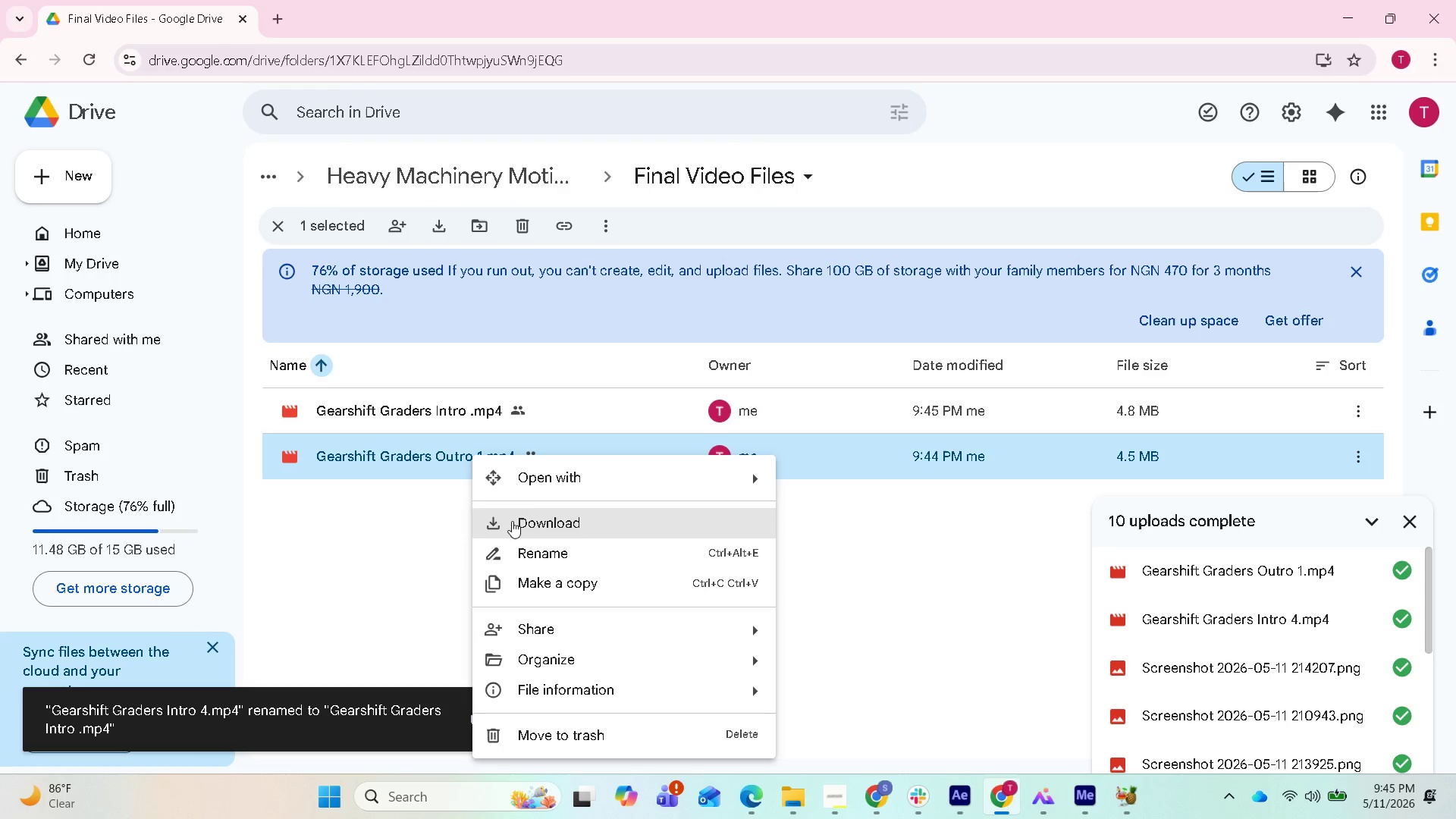 
left_click([521, 545])
 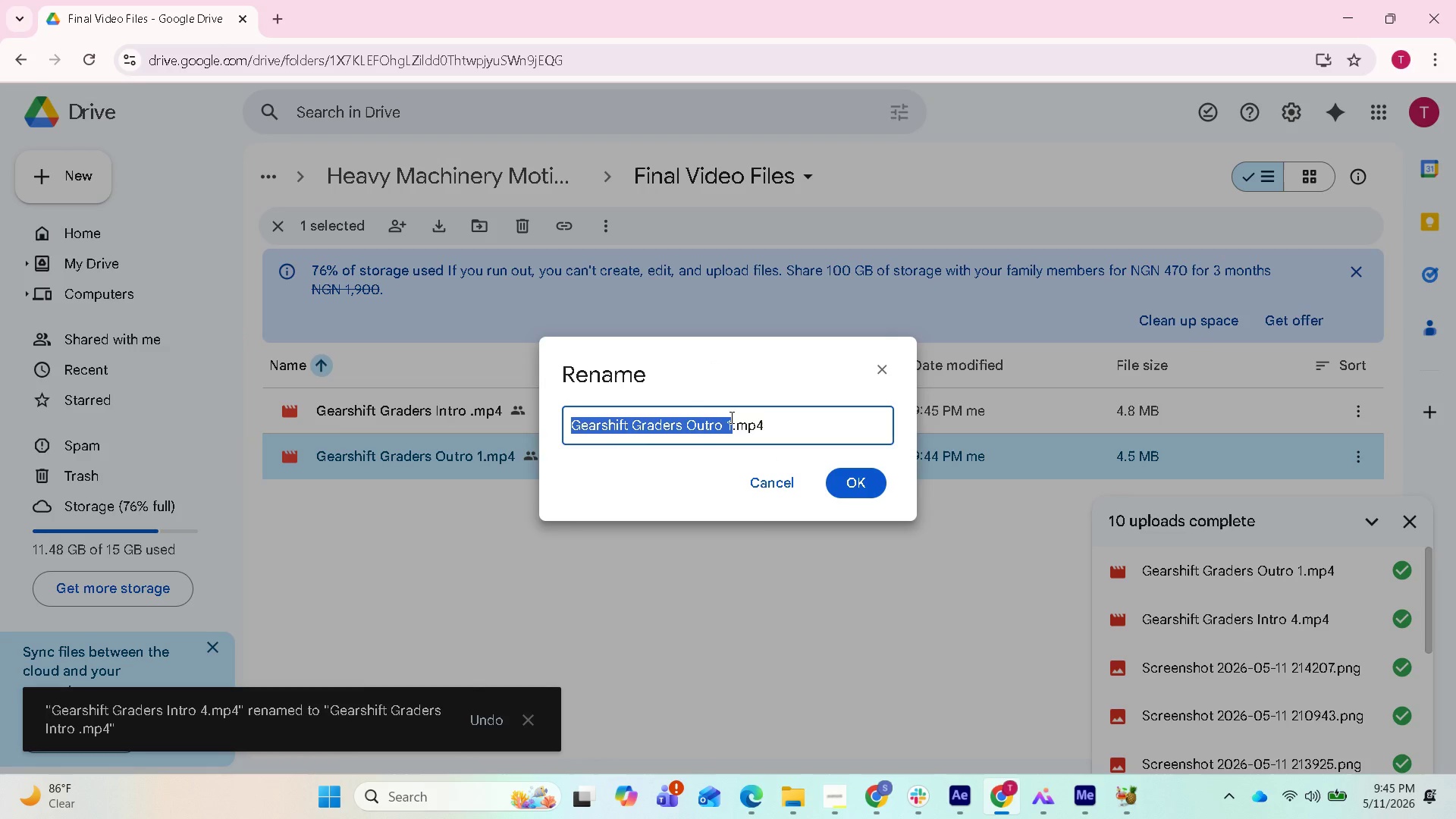 
left_click([730, 419])
 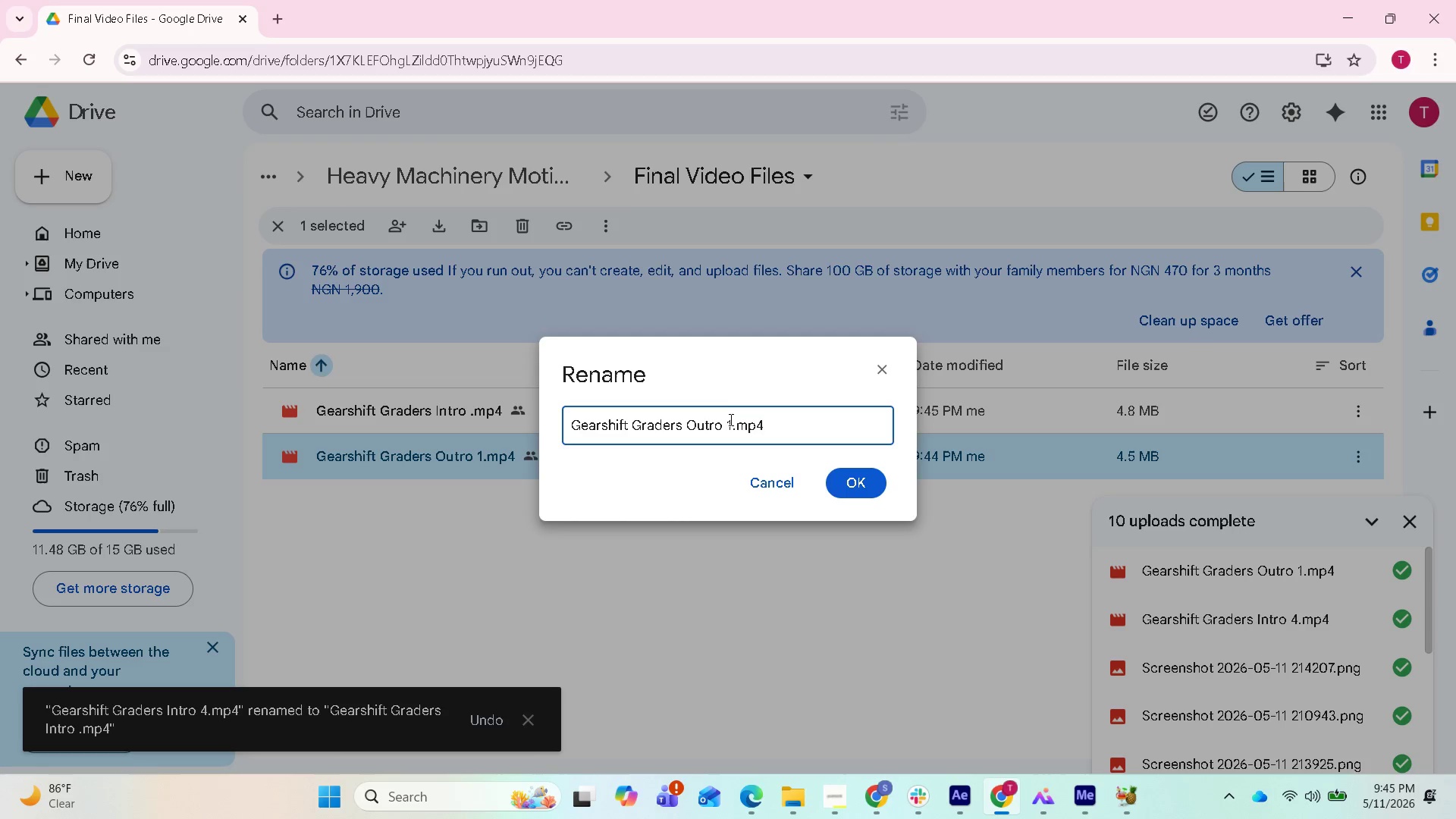 
left_click([729, 422])
 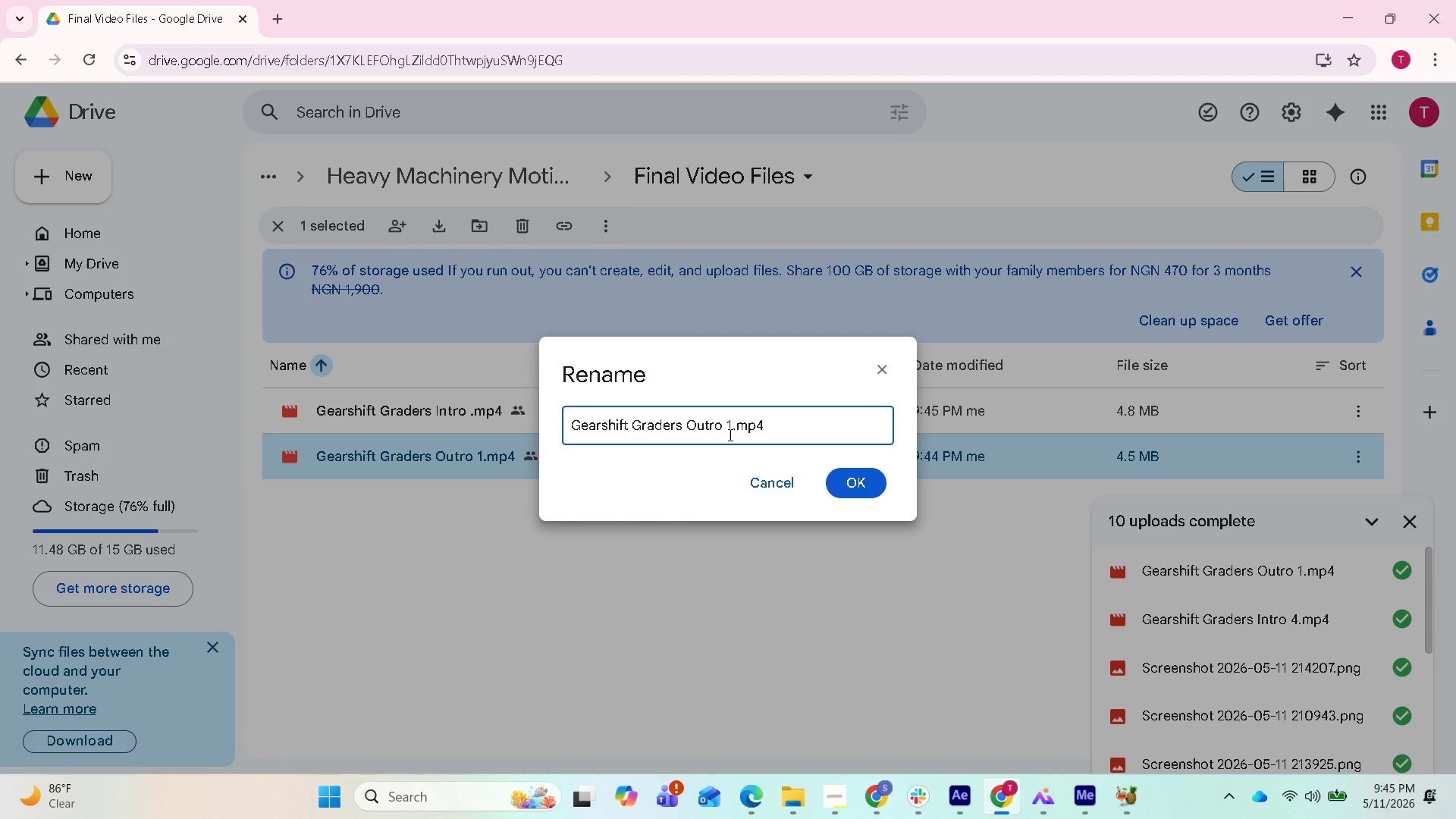 
left_click([729, 435])
 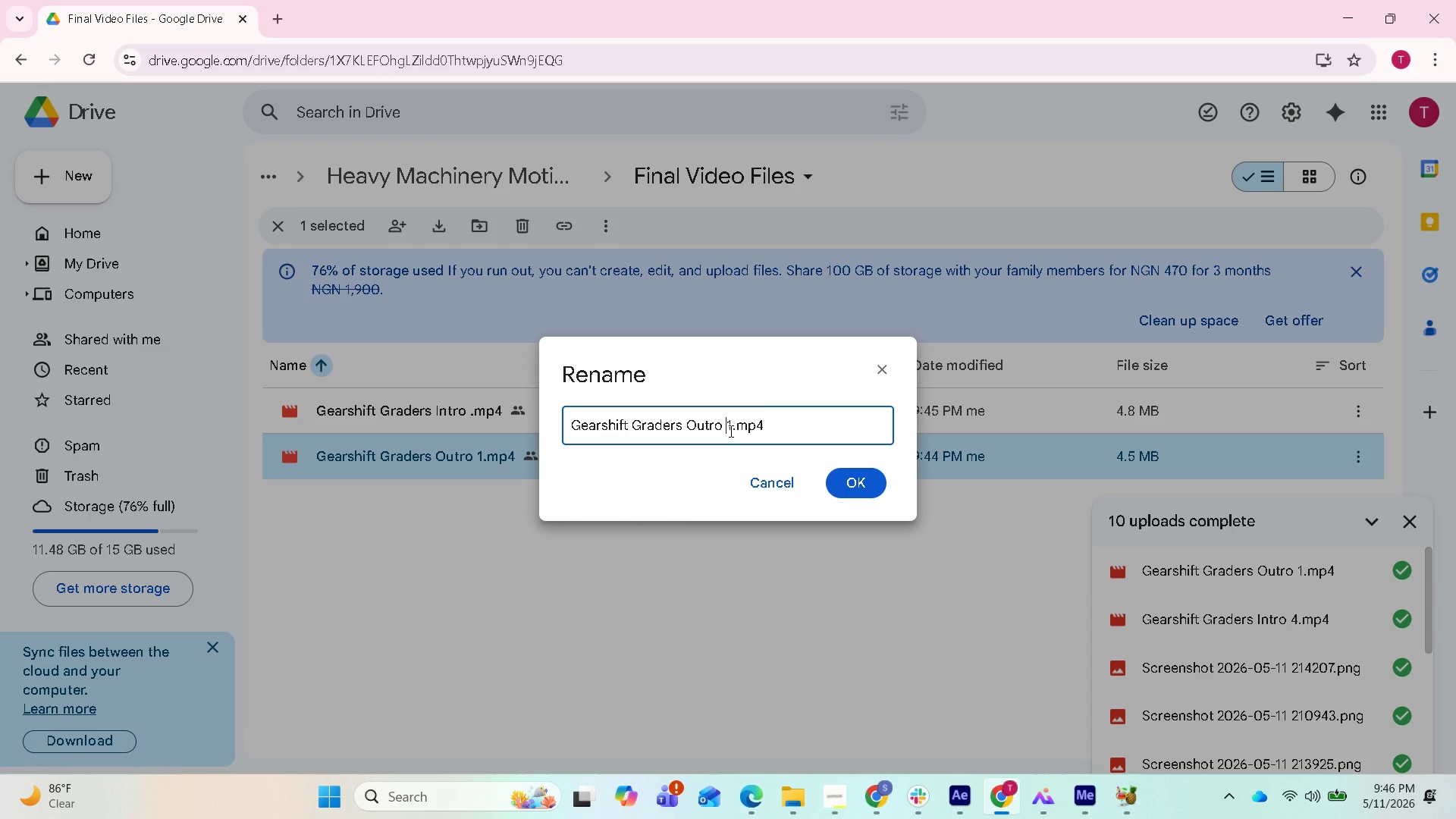 
left_click([730, 431])
 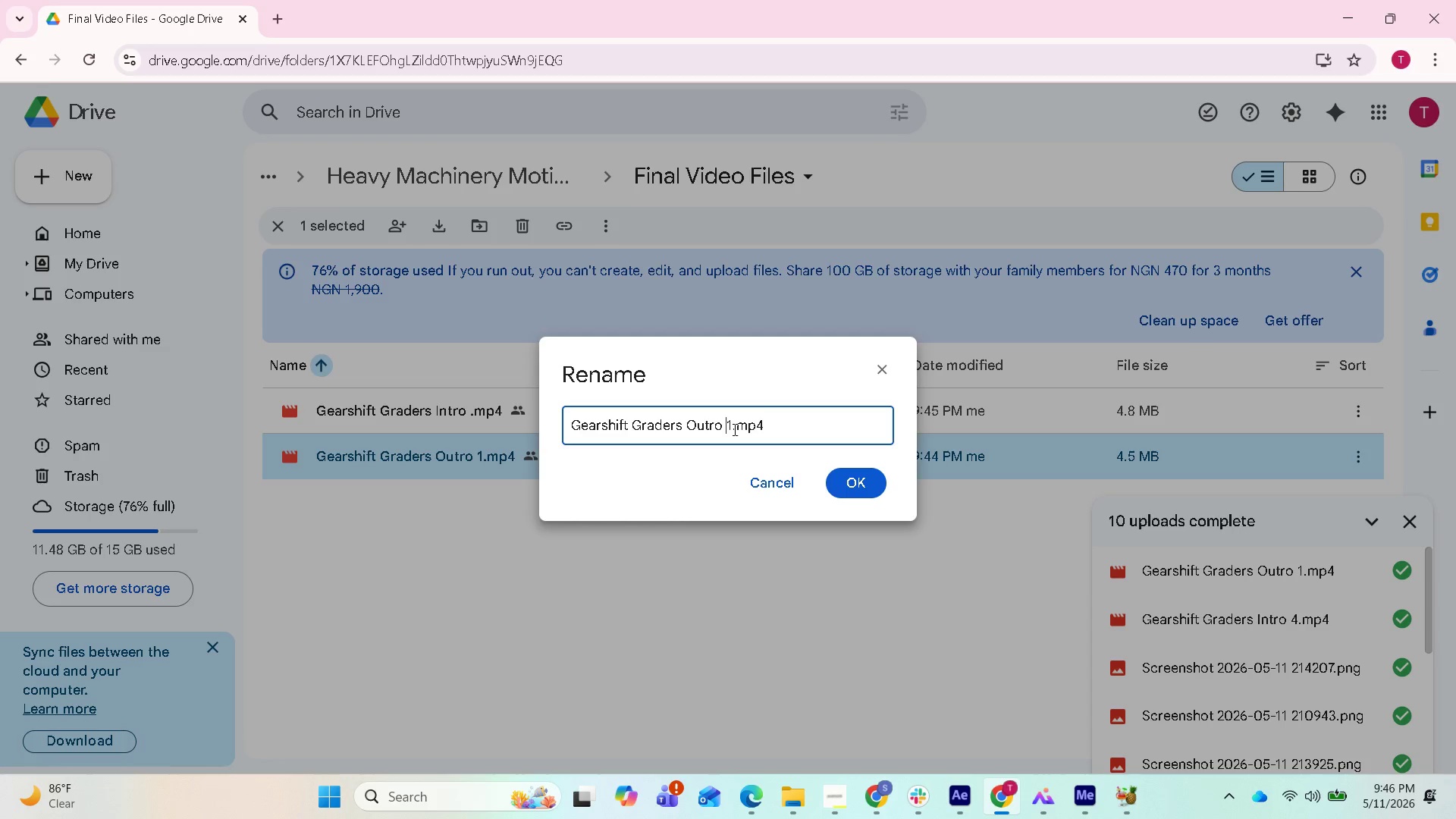 
left_click([733, 429])
 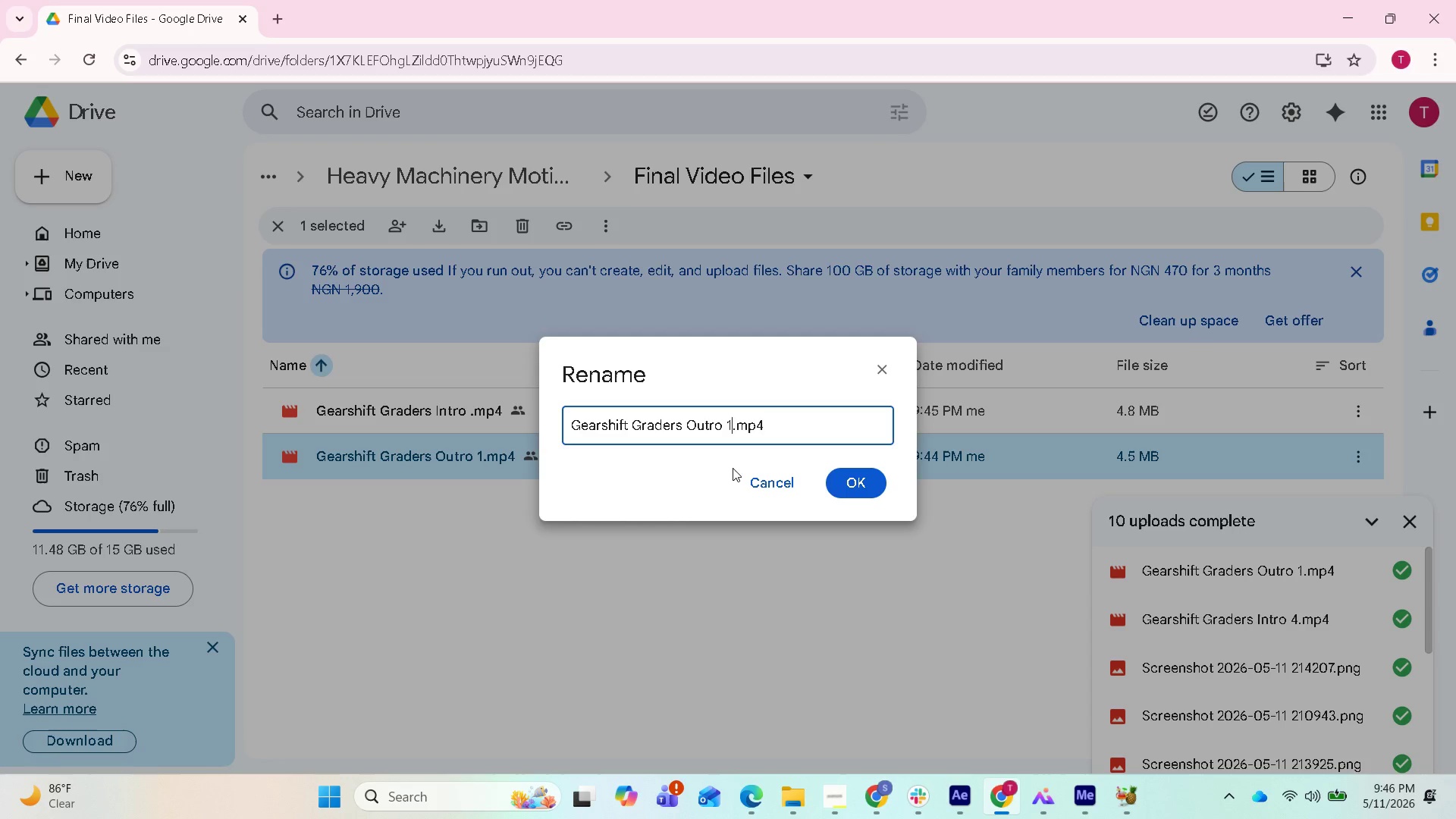 
key(Backspace)
 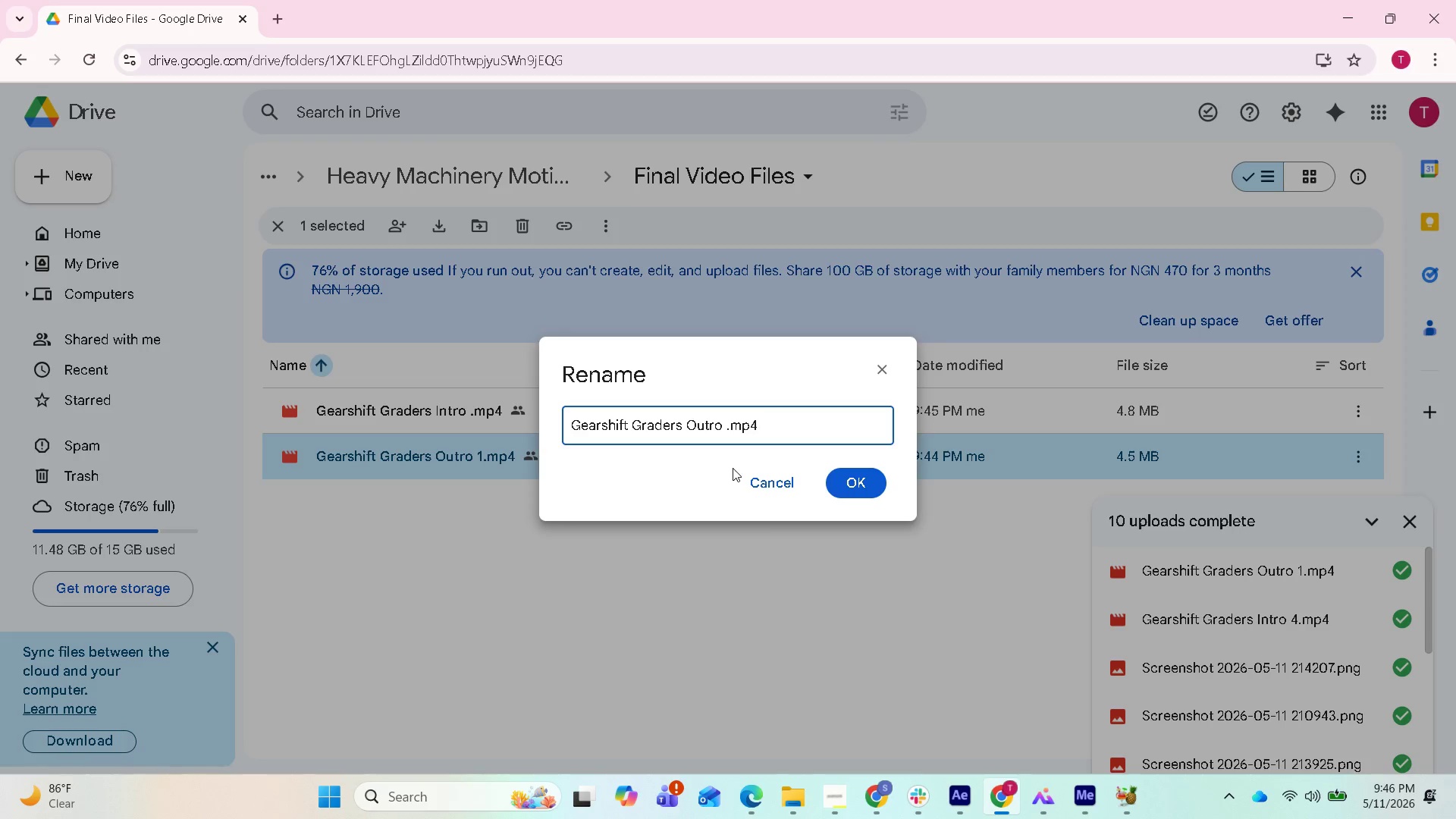 
key(Enter)
 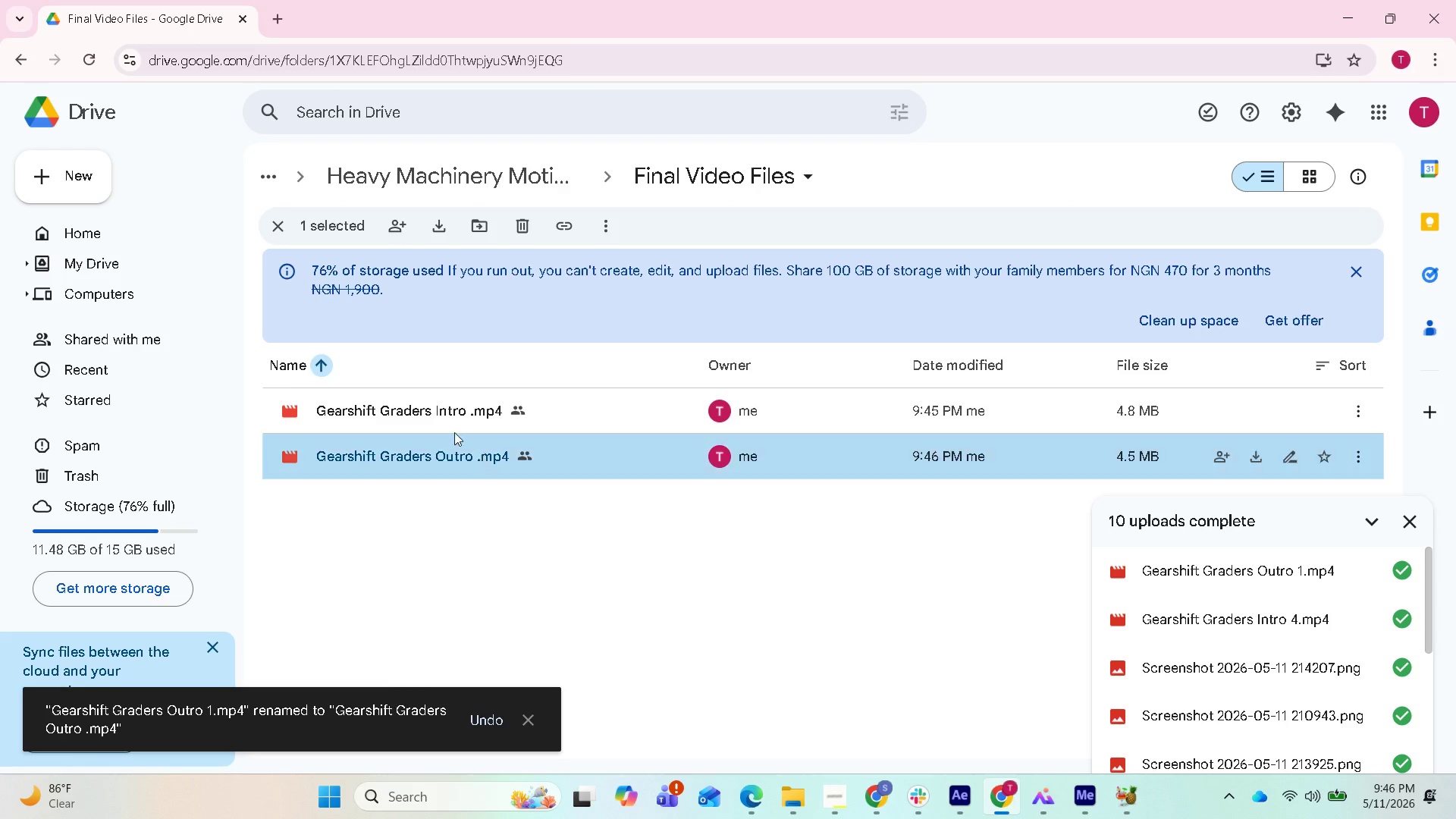 
wait(6.78)
 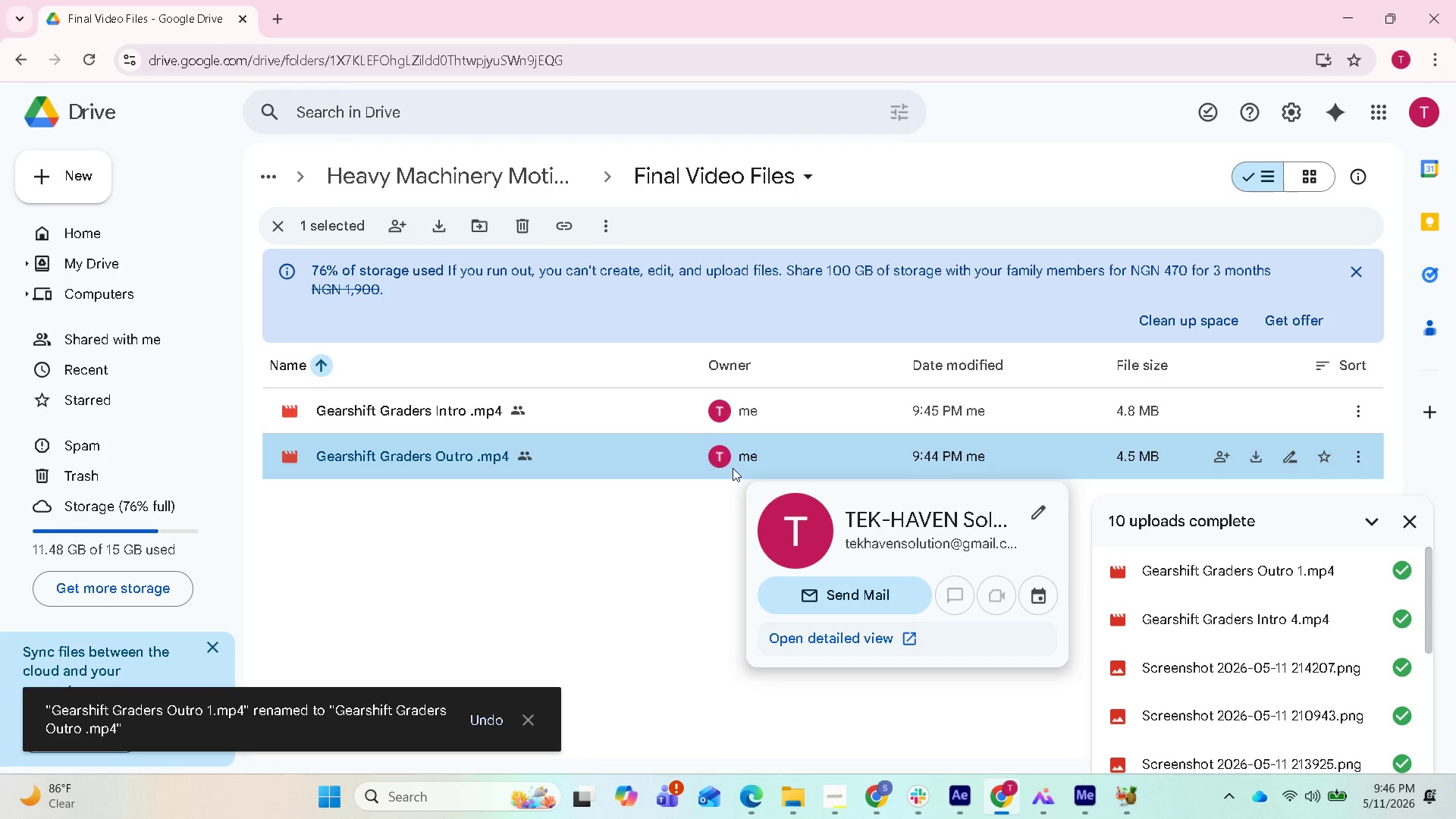 
left_click([465, 182])
 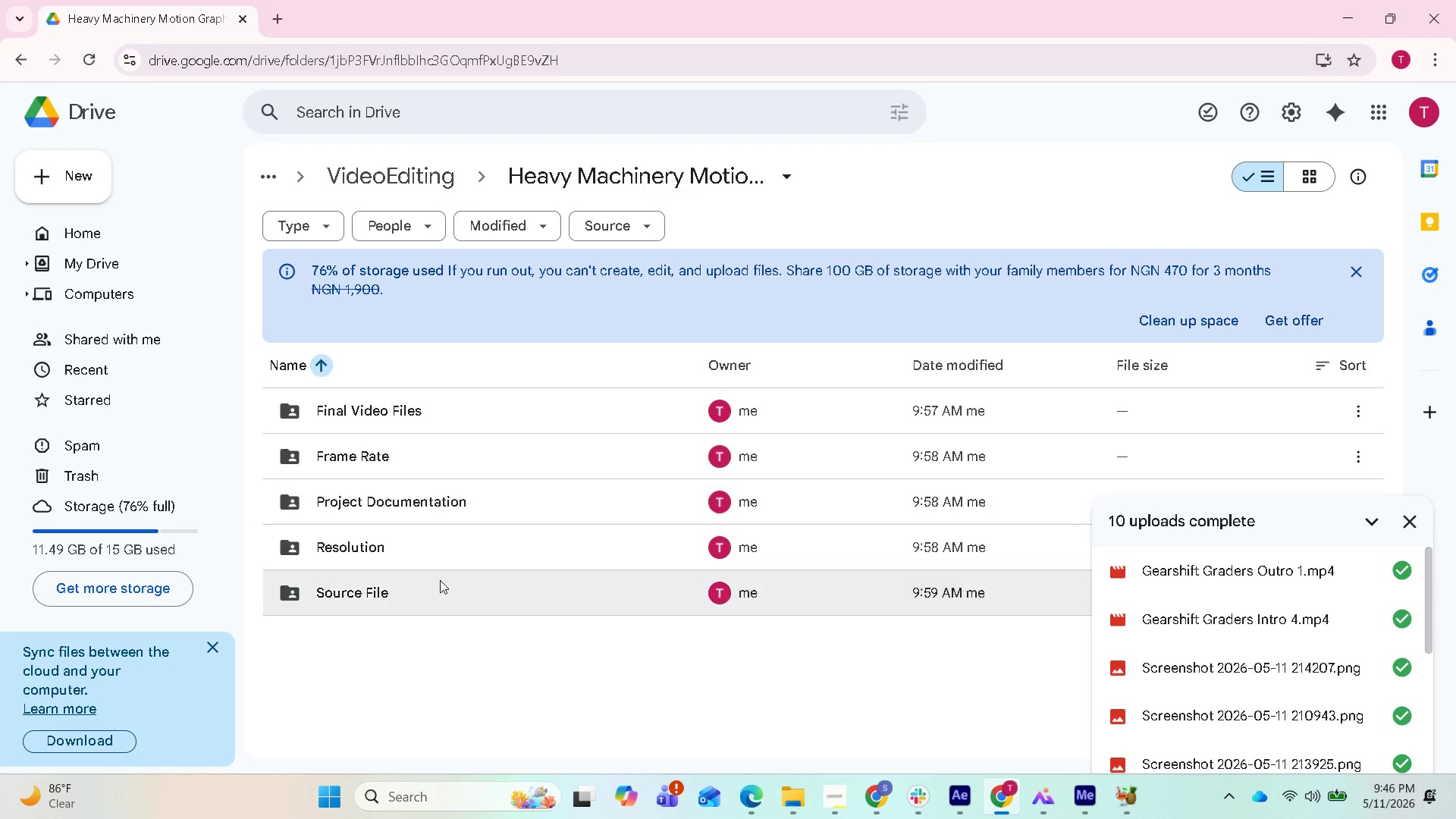 
left_click([422, 592])
 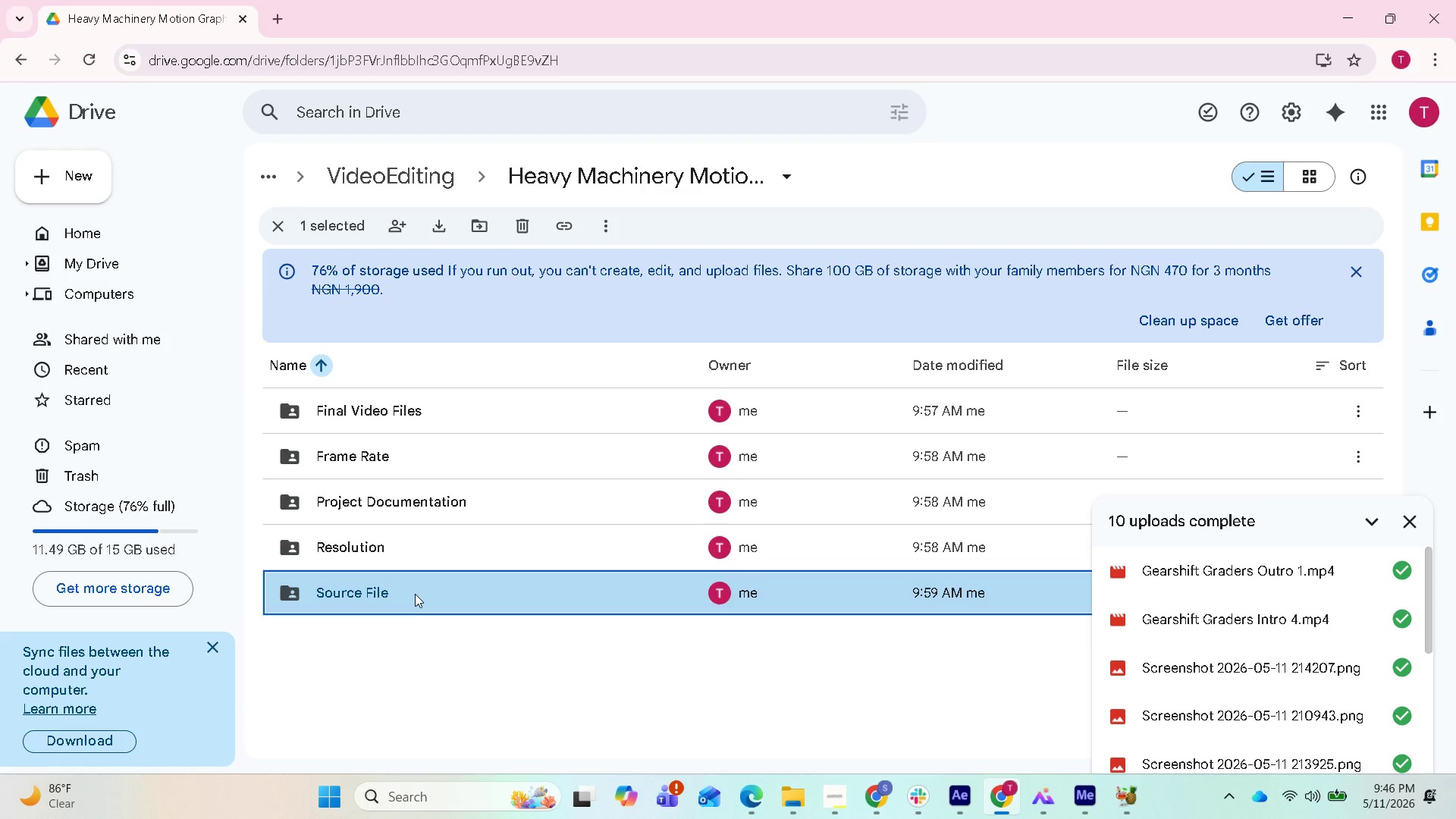 
left_click([415, 594])
 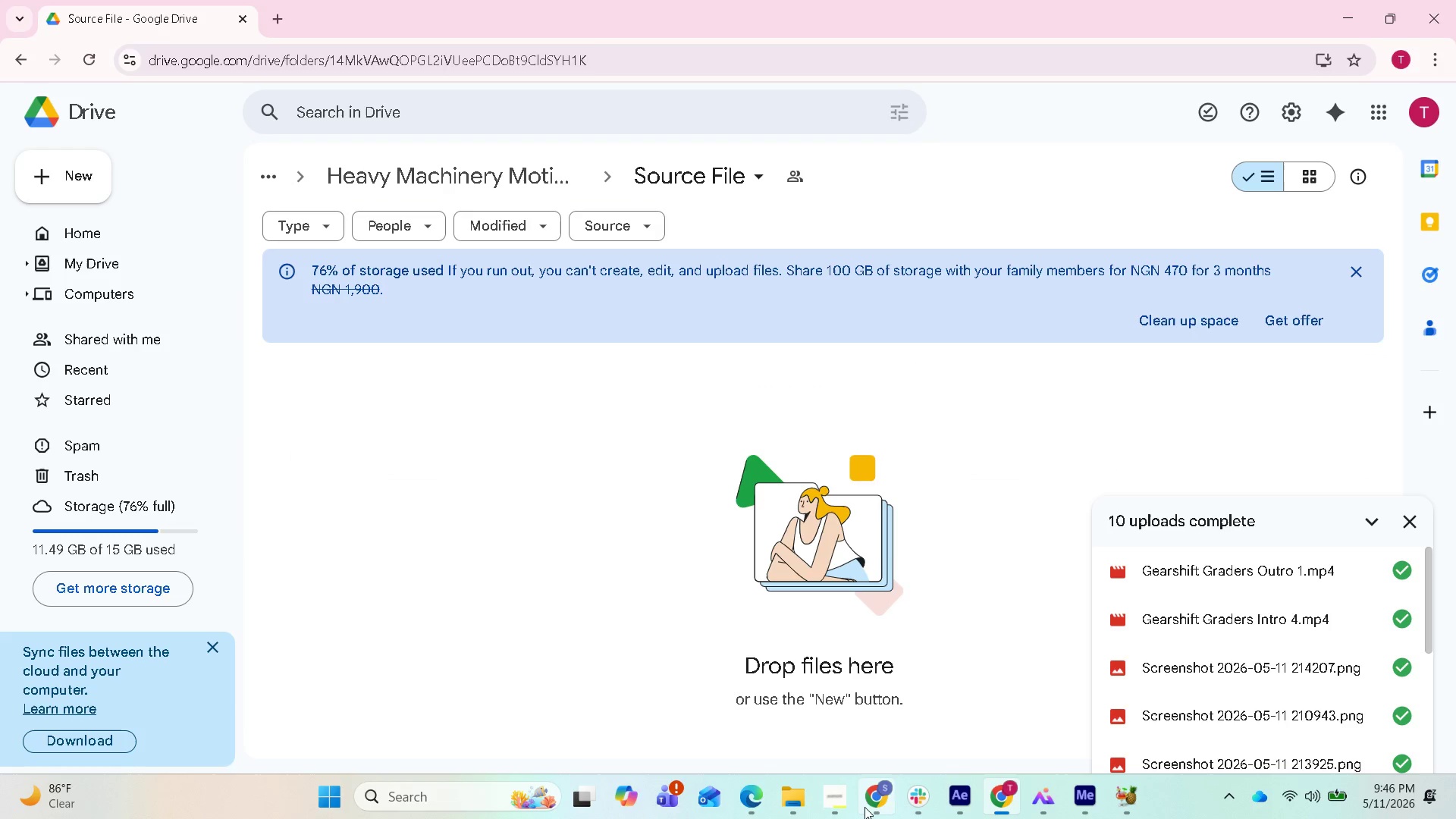 
left_click([838, 799])